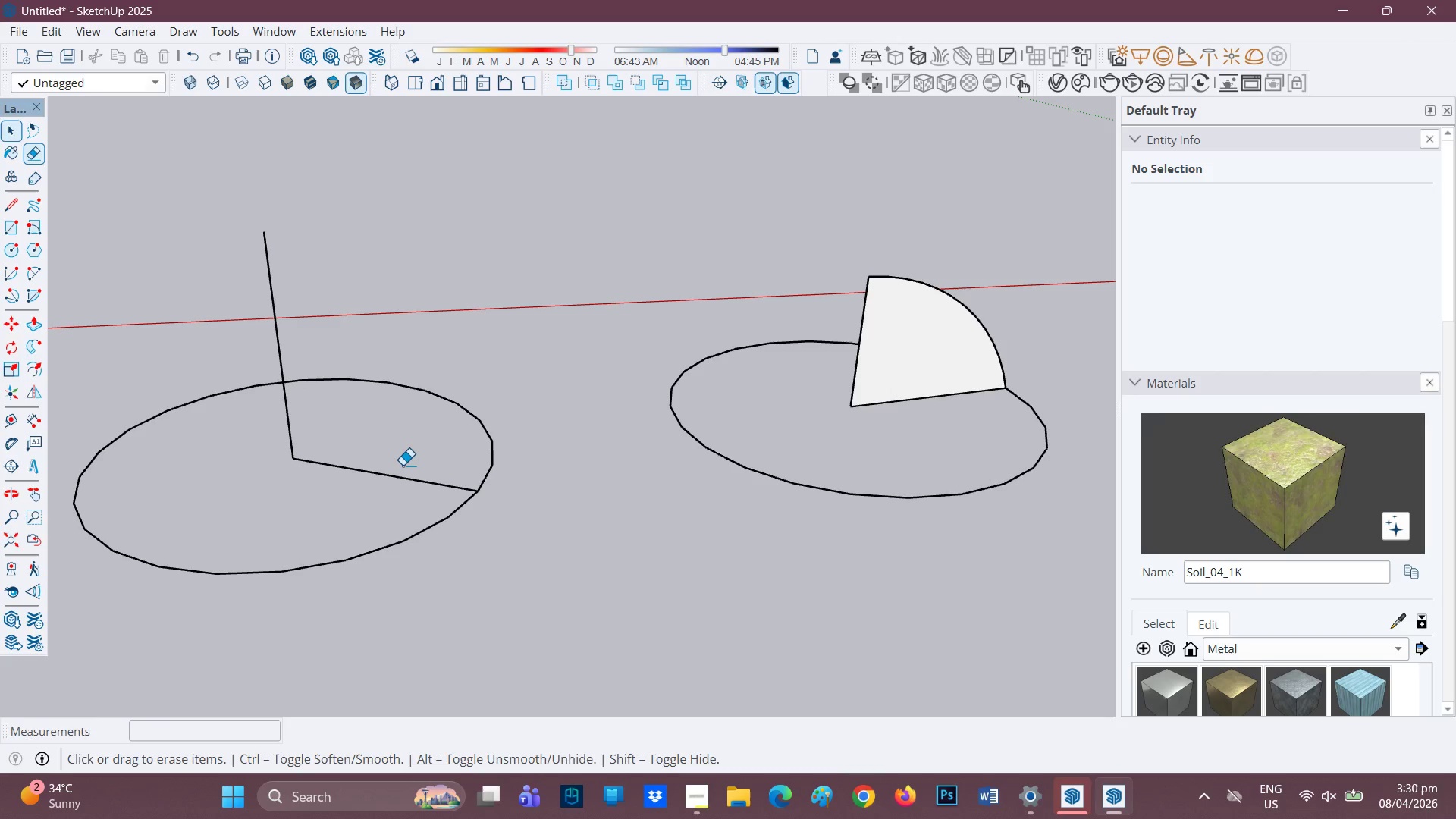 
left_click_drag(start_coordinate=[403, 465], to_coordinate=[370, 488])
 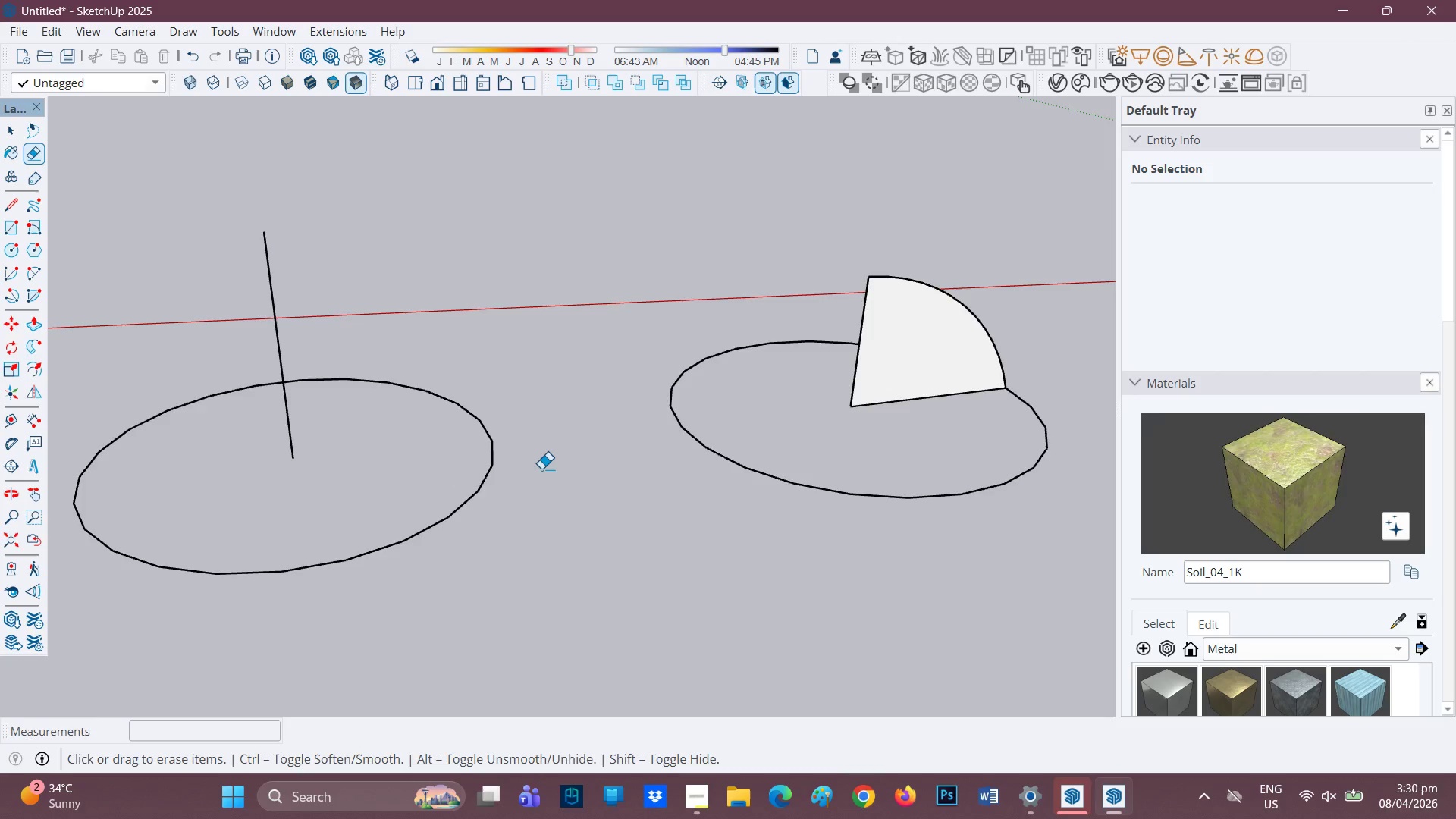 
scroll: coordinate [545, 470], scroll_direction: down, amount: 3.0
 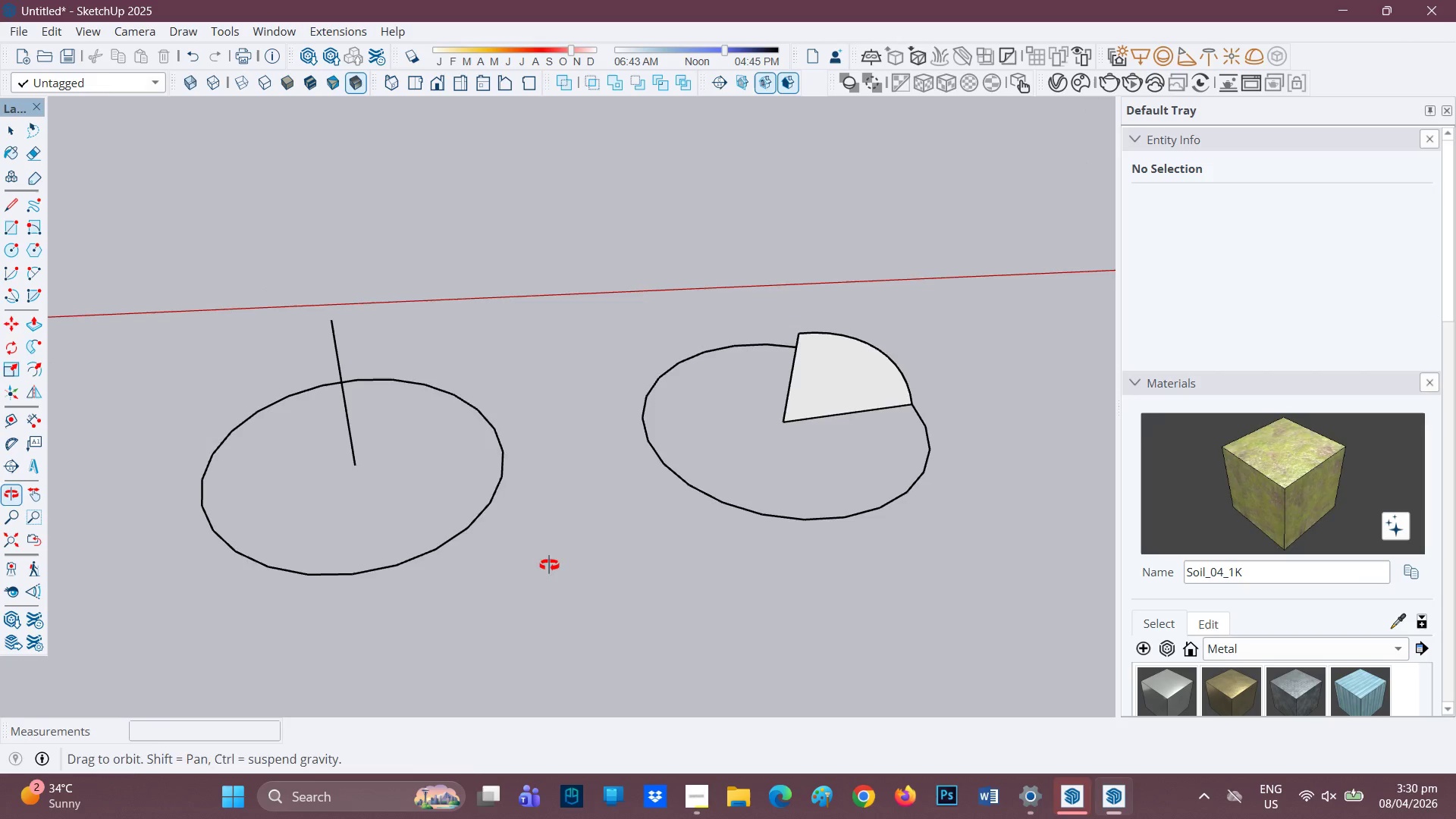 
key(Space)
 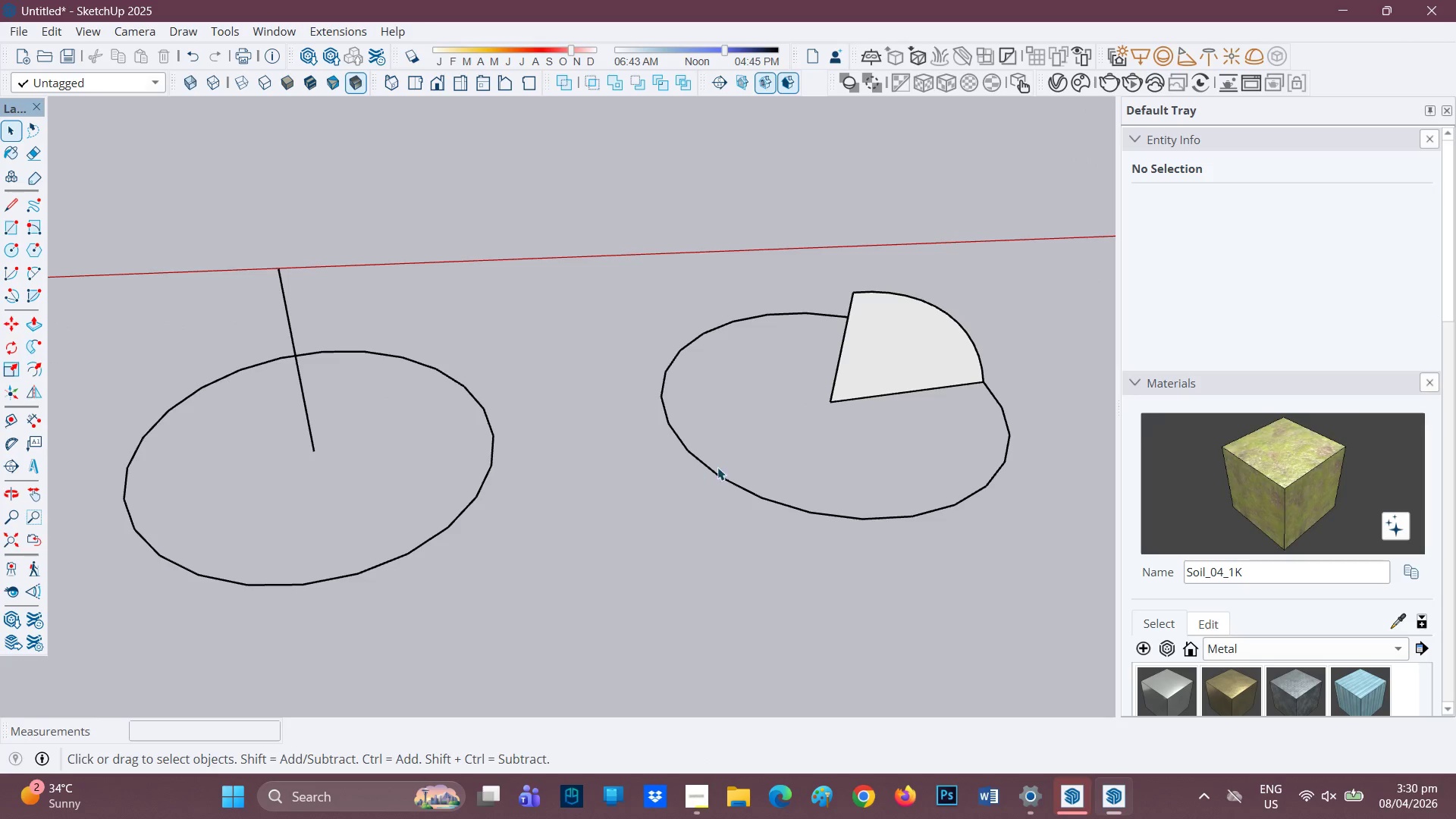 
scroll: coordinate [551, 519], scroll_direction: up, amount: 2.0
 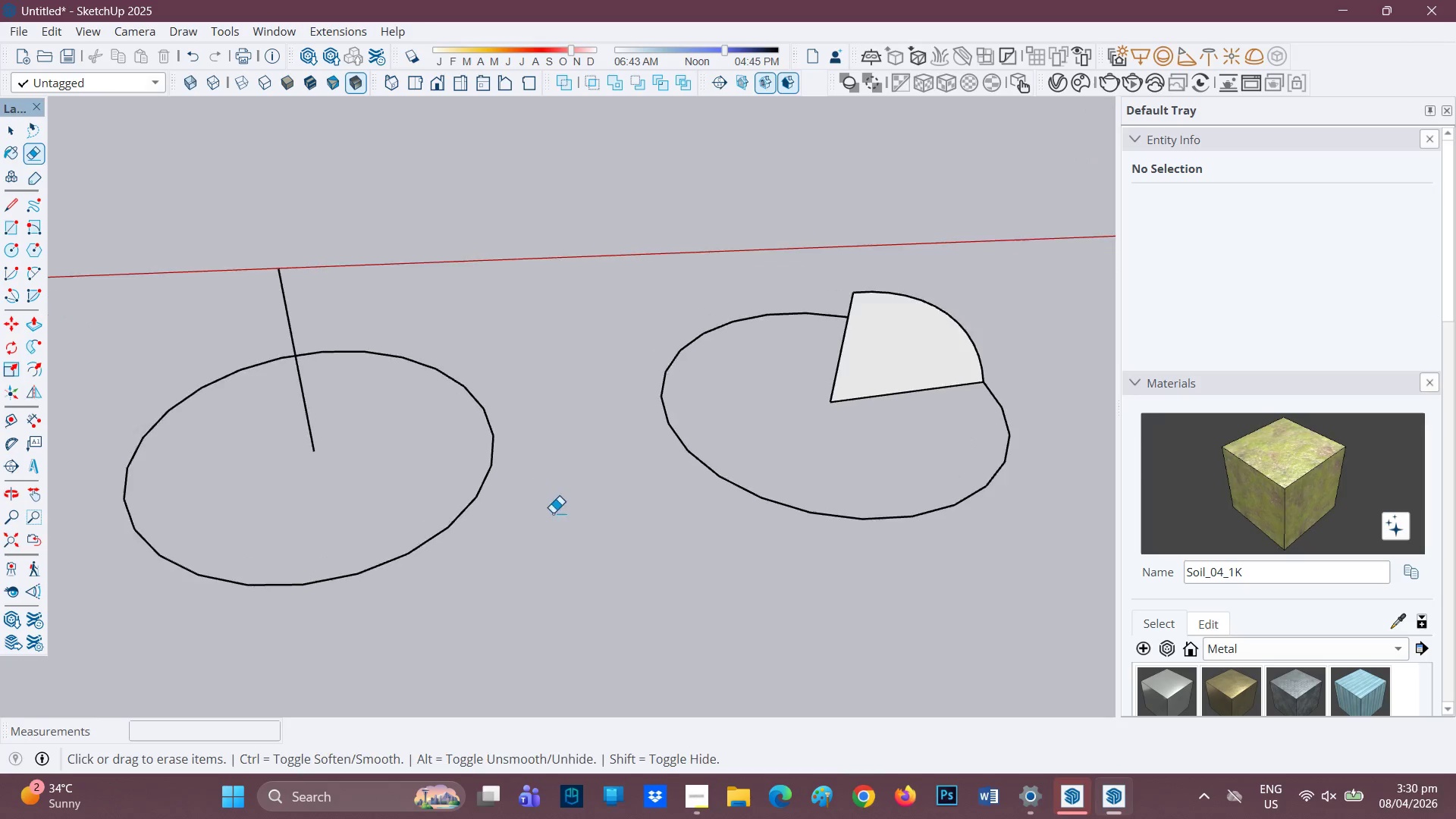 
left_click_drag(start_coordinate=[718, 467], to_coordinate=[714, 473])
 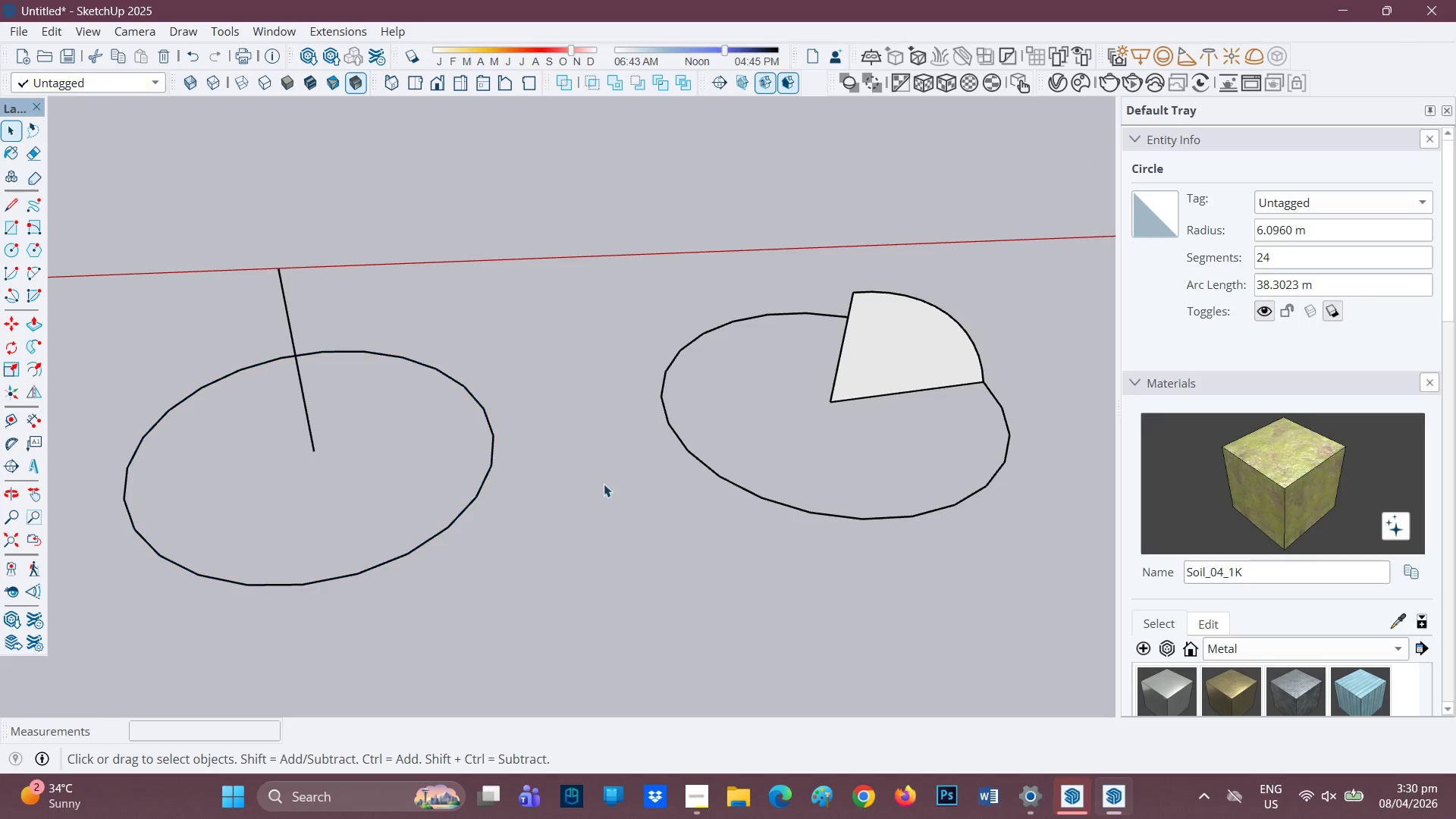 
left_click_drag(start_coordinate=[883, 547], to_coordinate=[682, 447])
 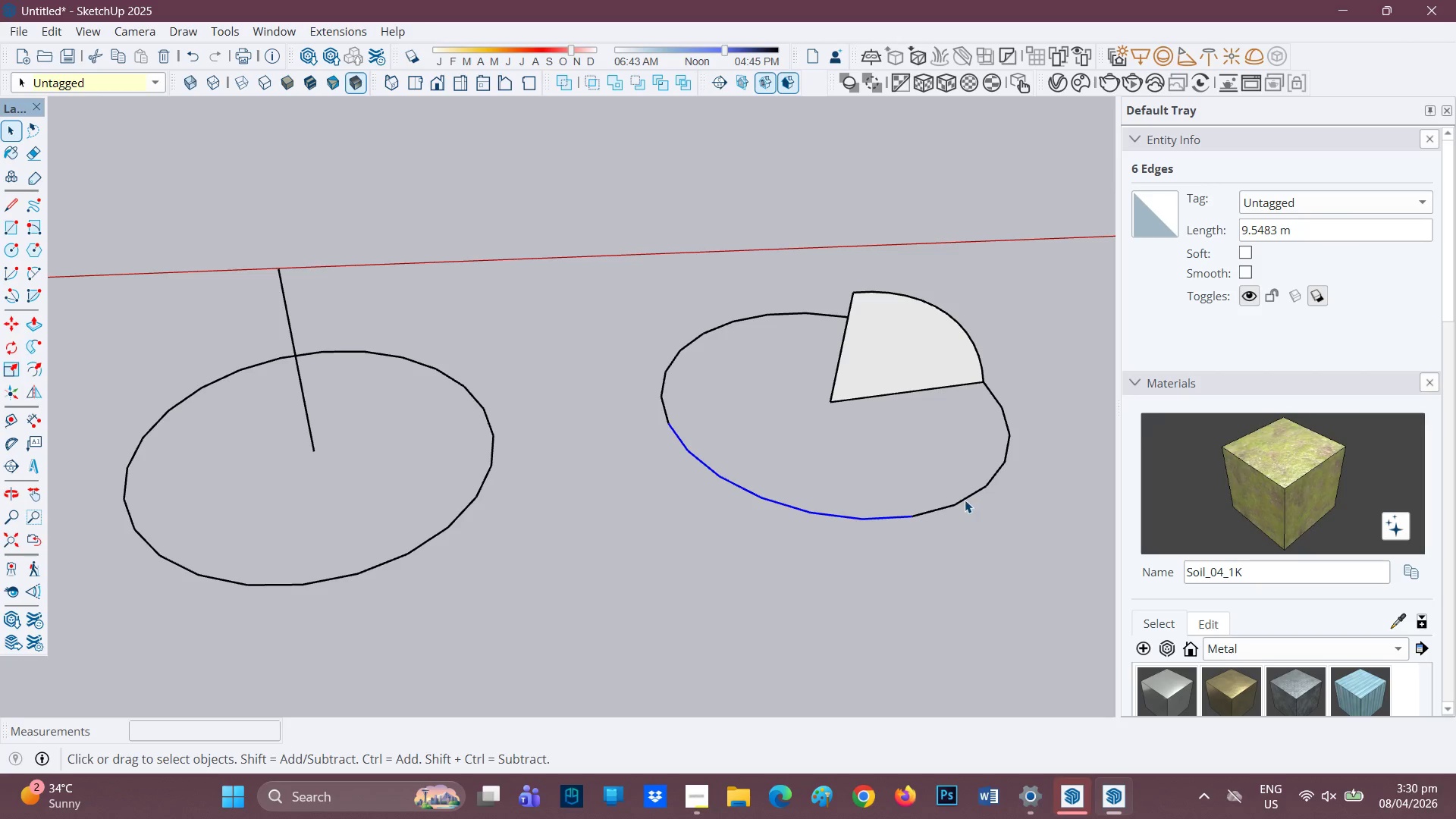 
key(E)
 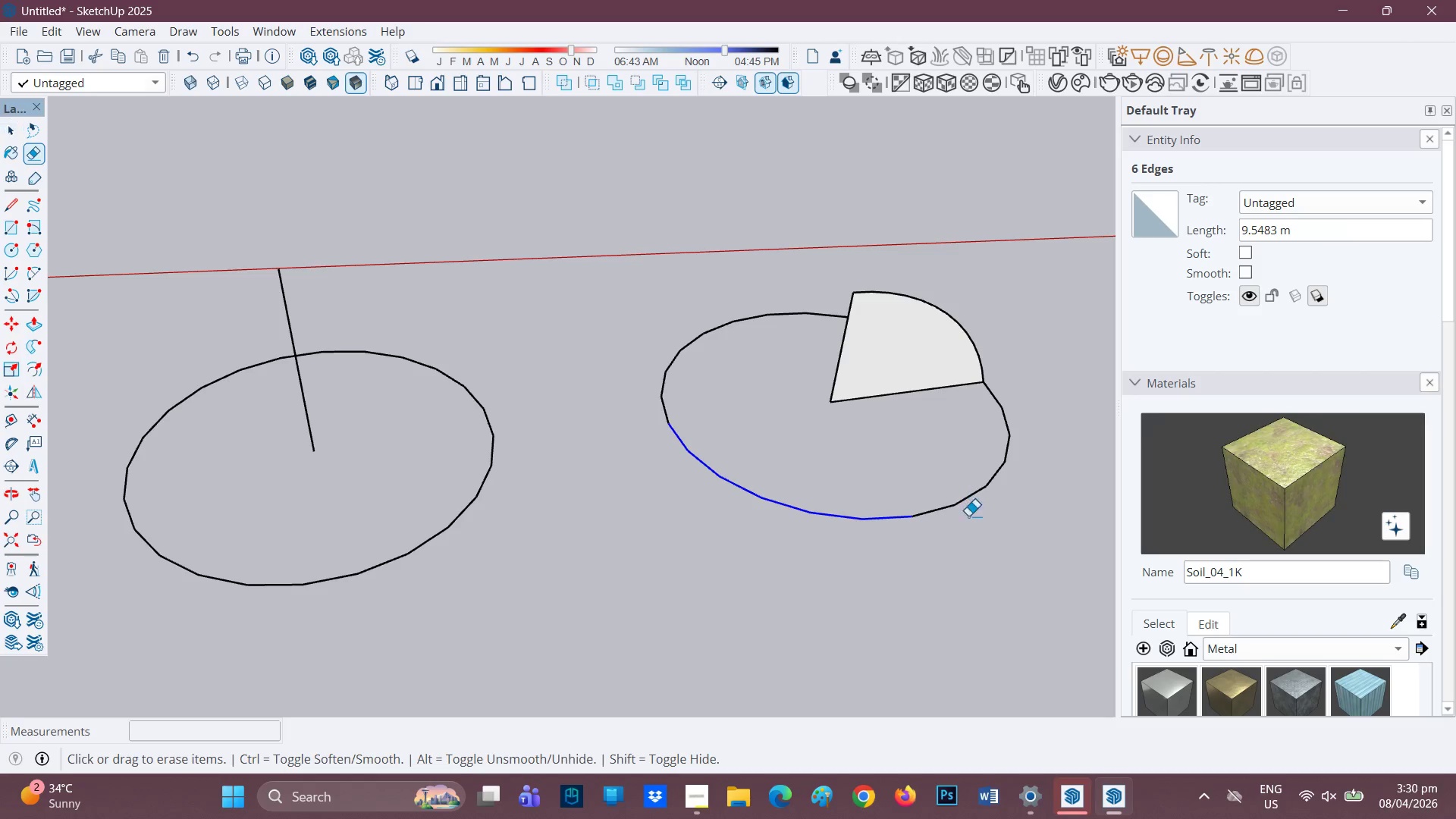 
left_click_drag(start_coordinate=[974, 525], to_coordinate=[731, 468])
 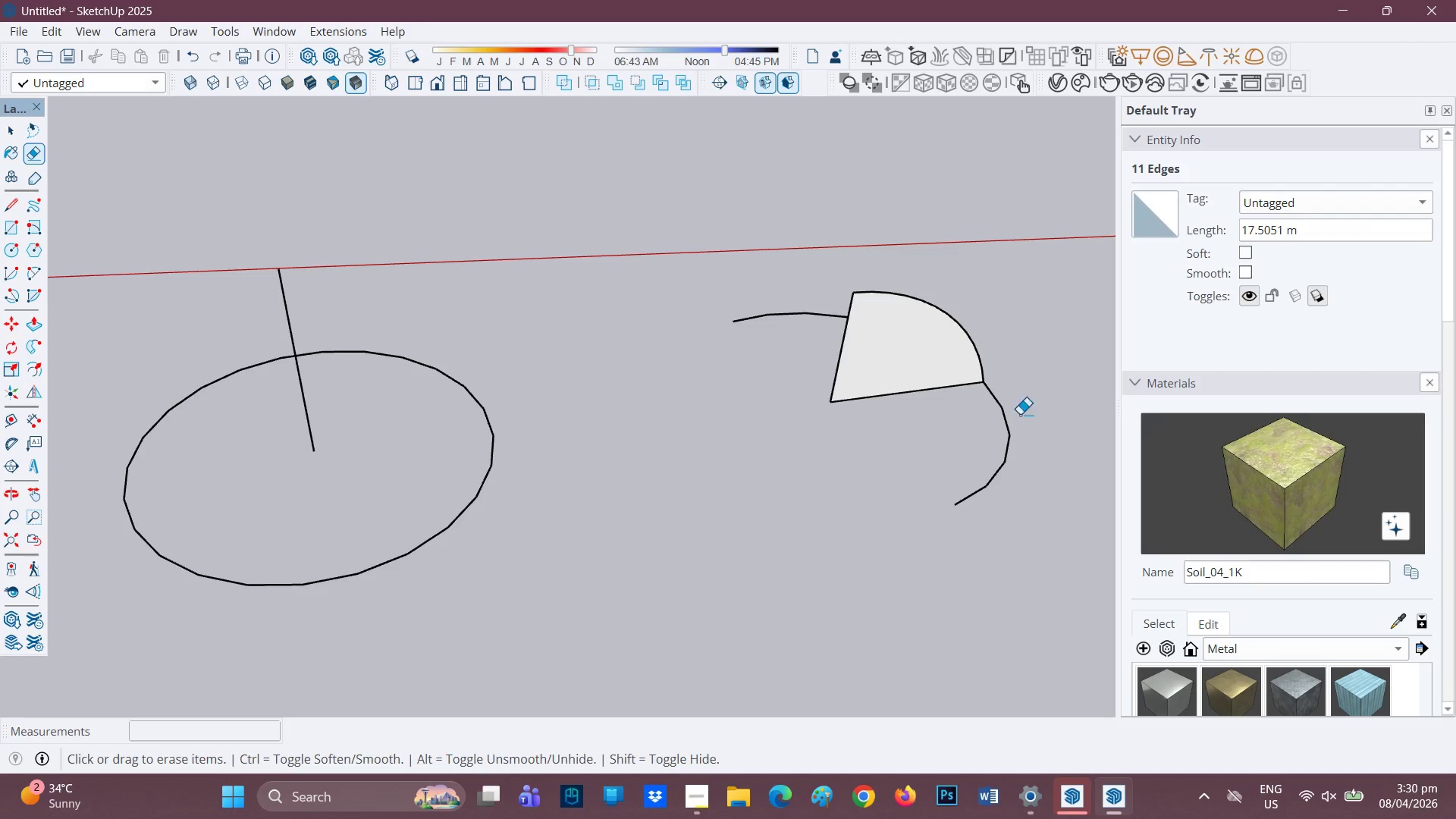 
left_click_drag(start_coordinate=[1018, 403], to_coordinate=[1003, 415])
 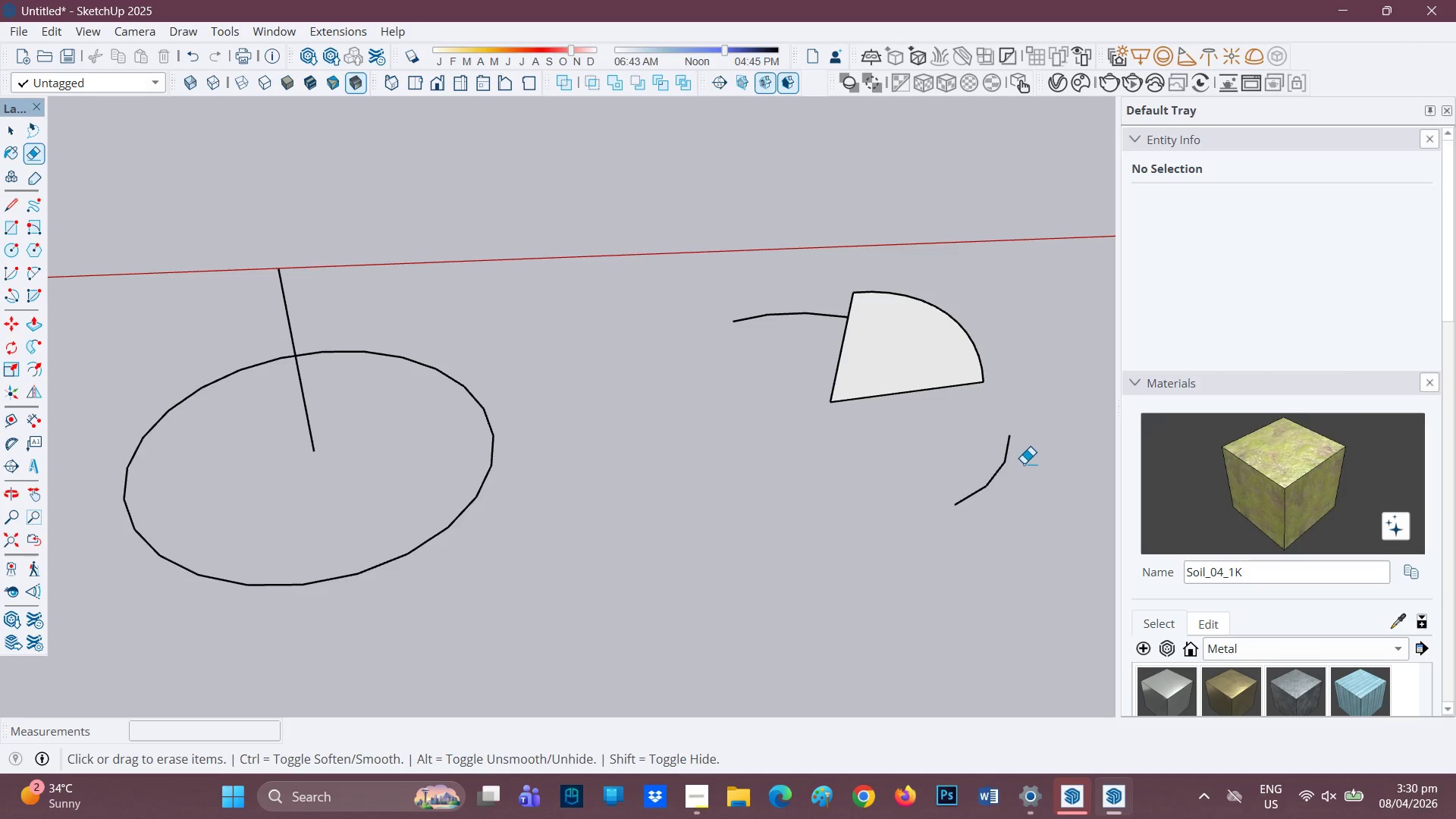 
left_click_drag(start_coordinate=[1023, 463], to_coordinate=[1003, 470])
 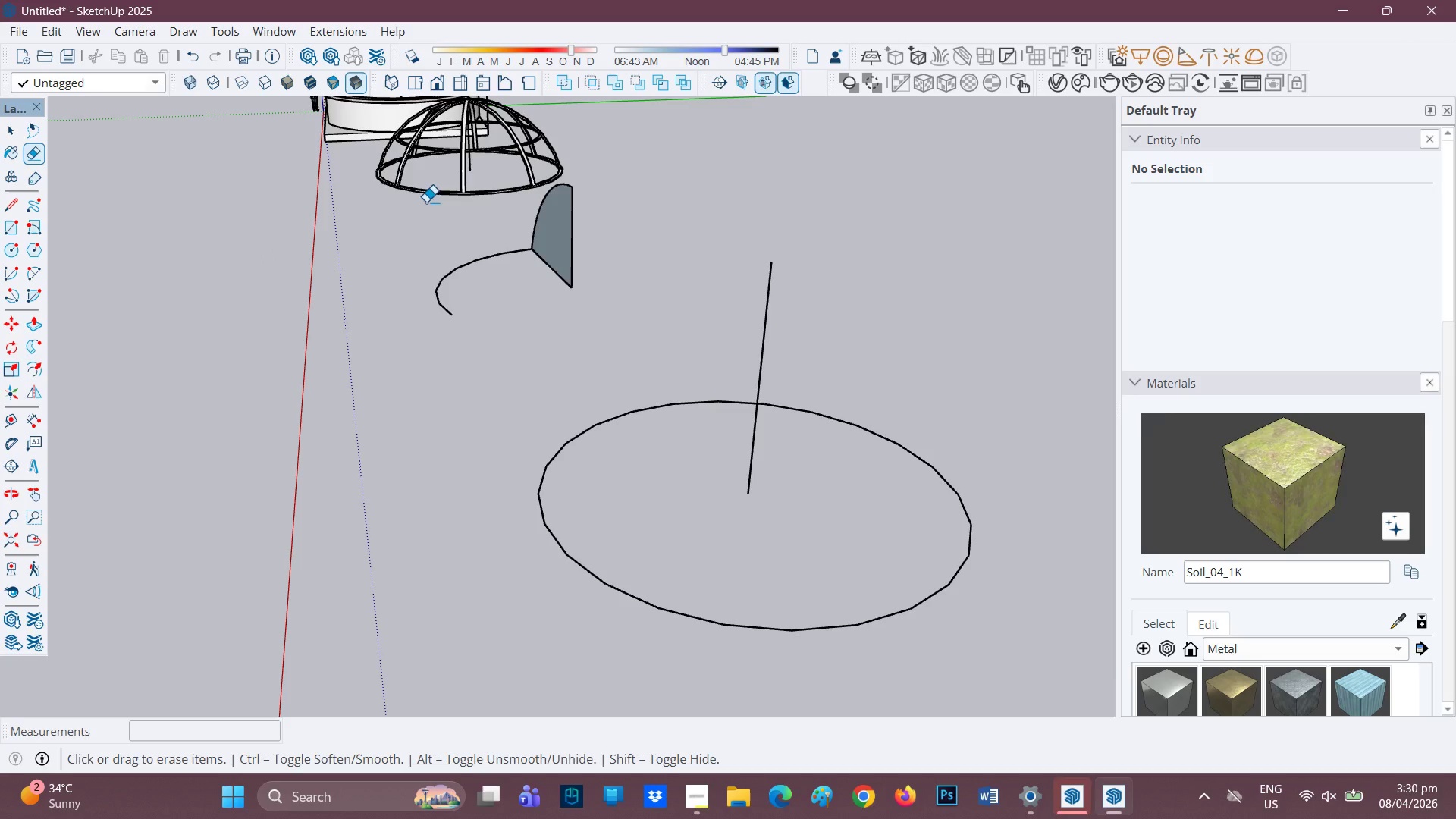 
left_click_drag(start_coordinate=[523, 253], to_coordinate=[447, 316])
 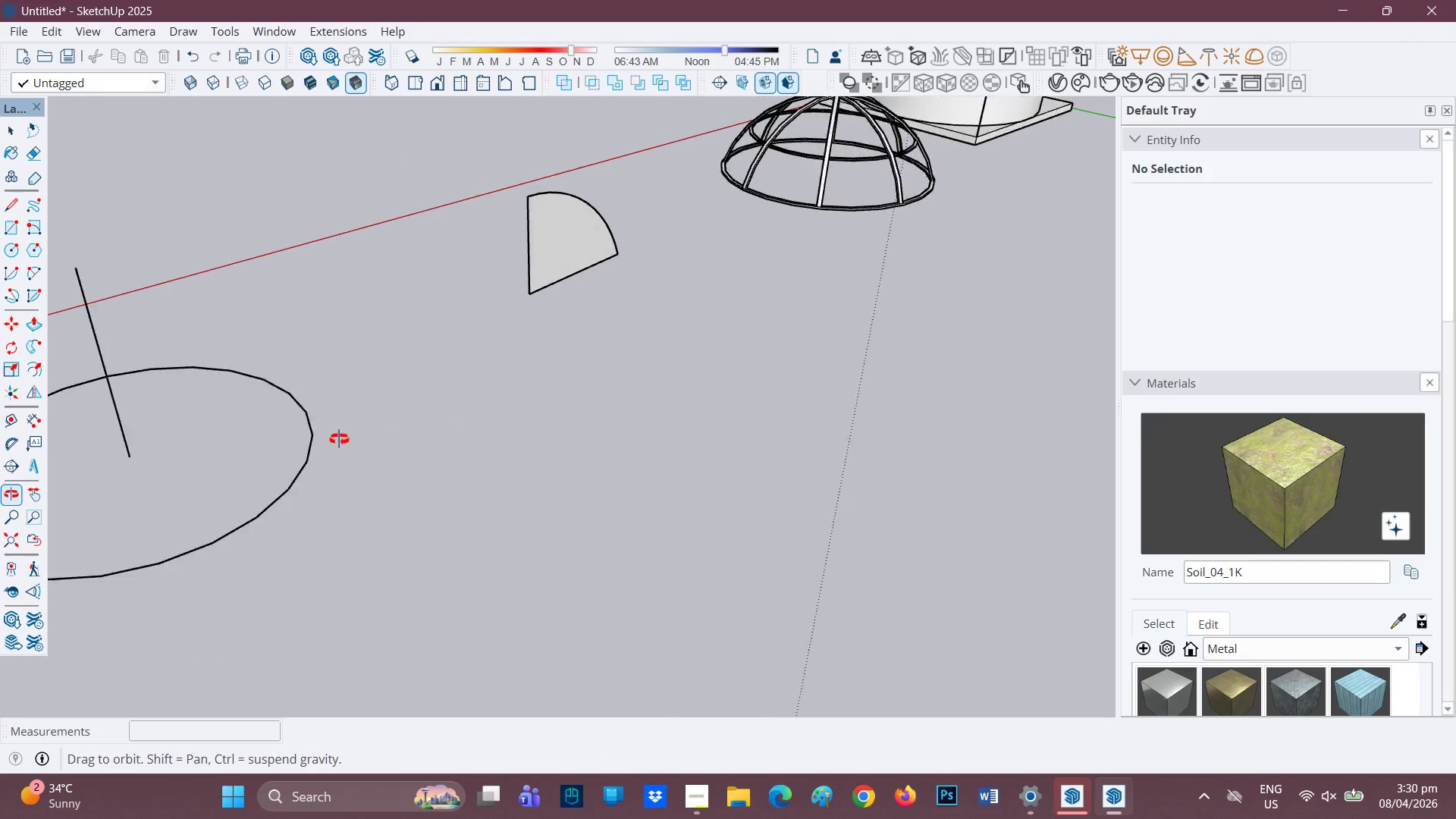 
key(Space)
 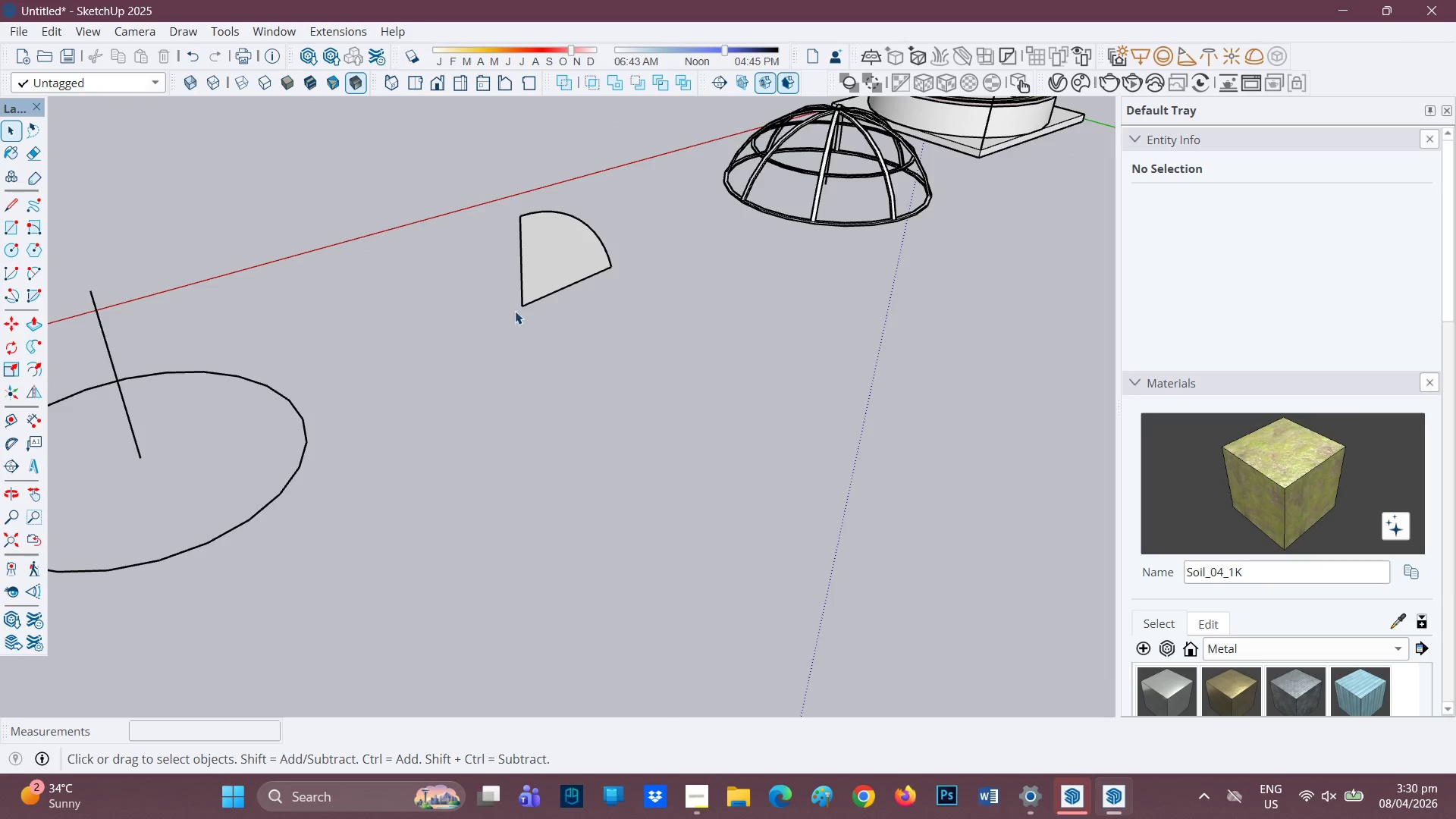 
scroll: coordinate [290, 441], scroll_direction: down, amount: 1.0
 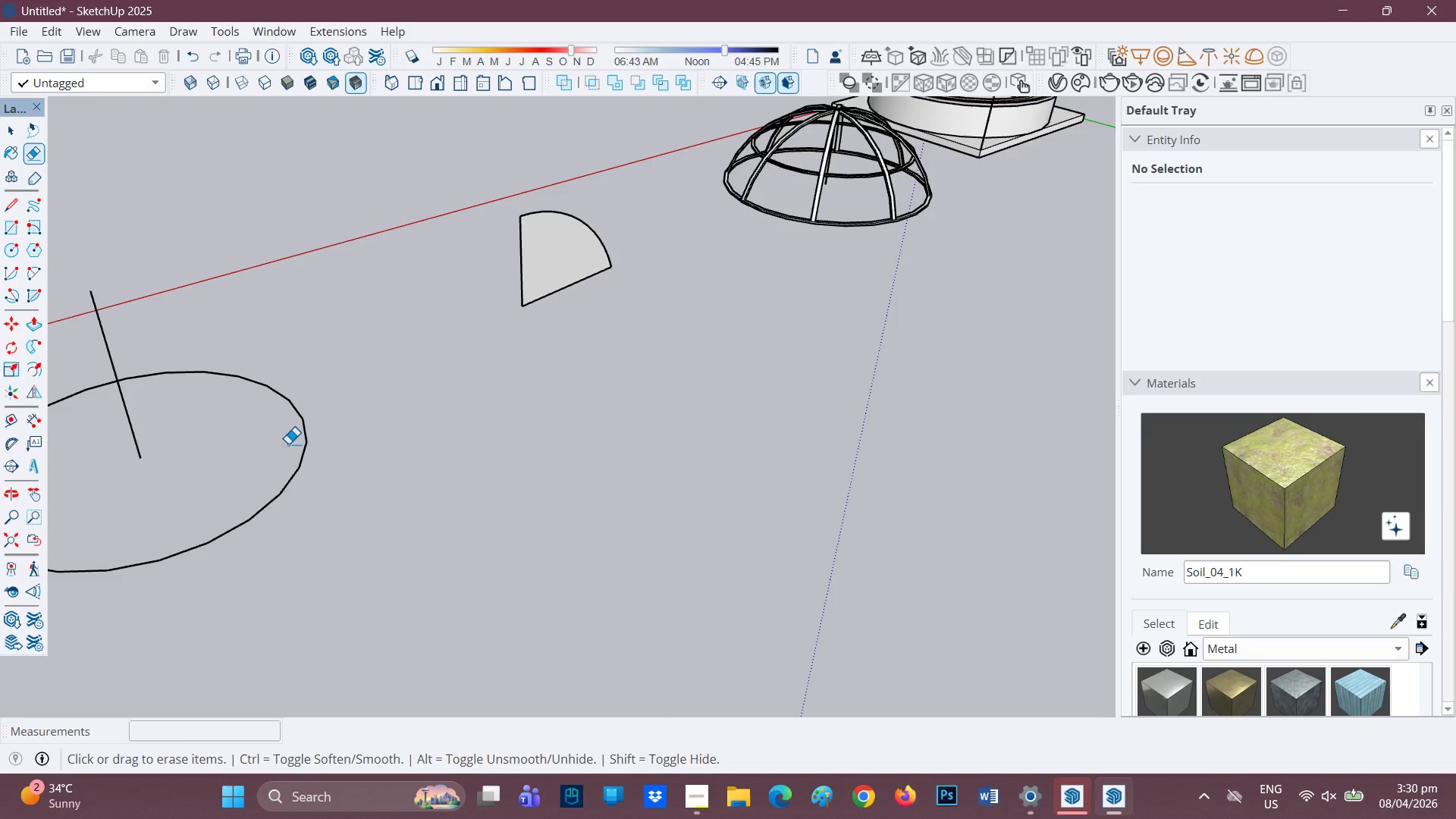 
left_click([535, 294])
 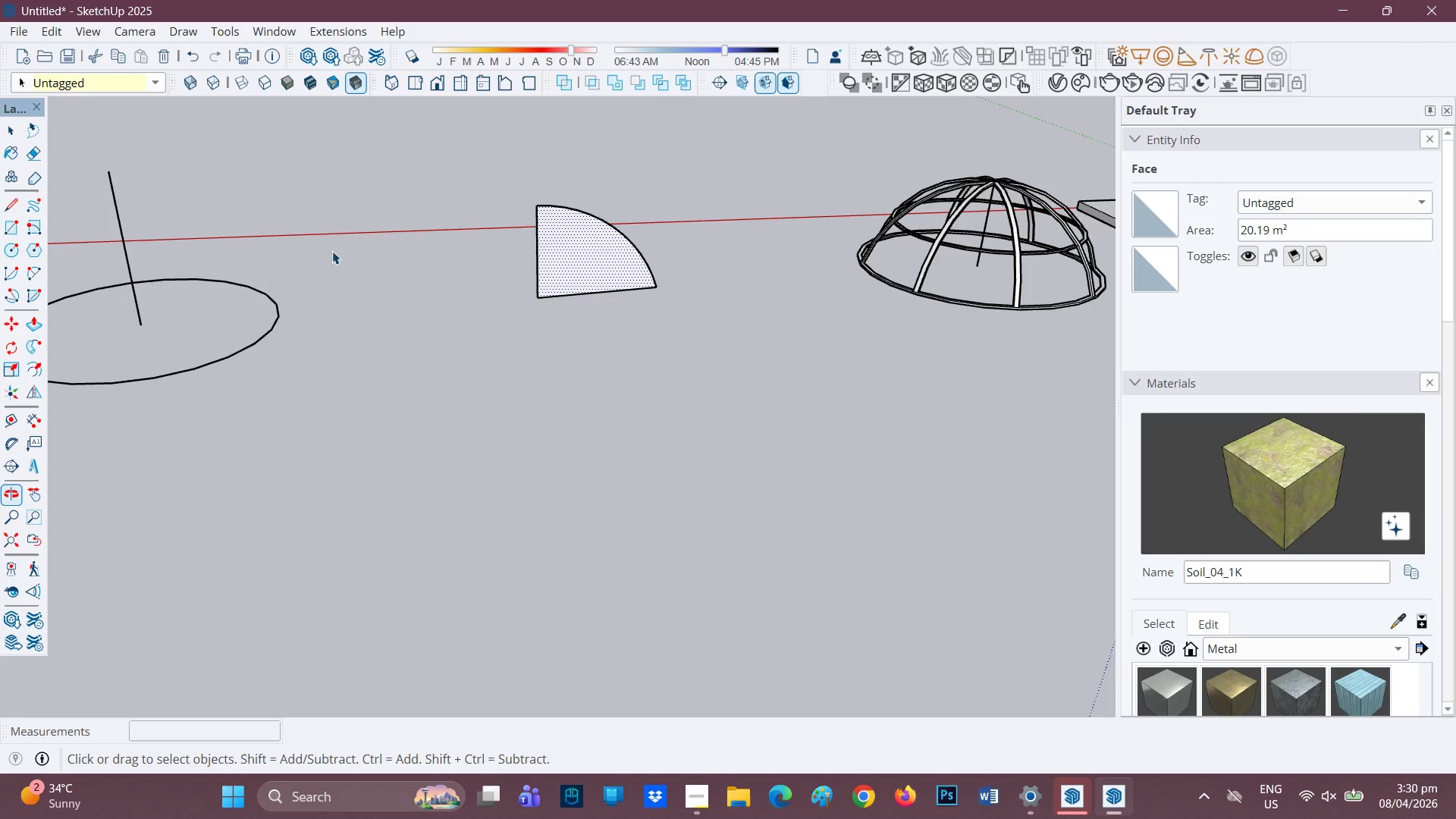 
left_click_drag(start_coordinate=[726, 331], to_coordinate=[491, 164])
 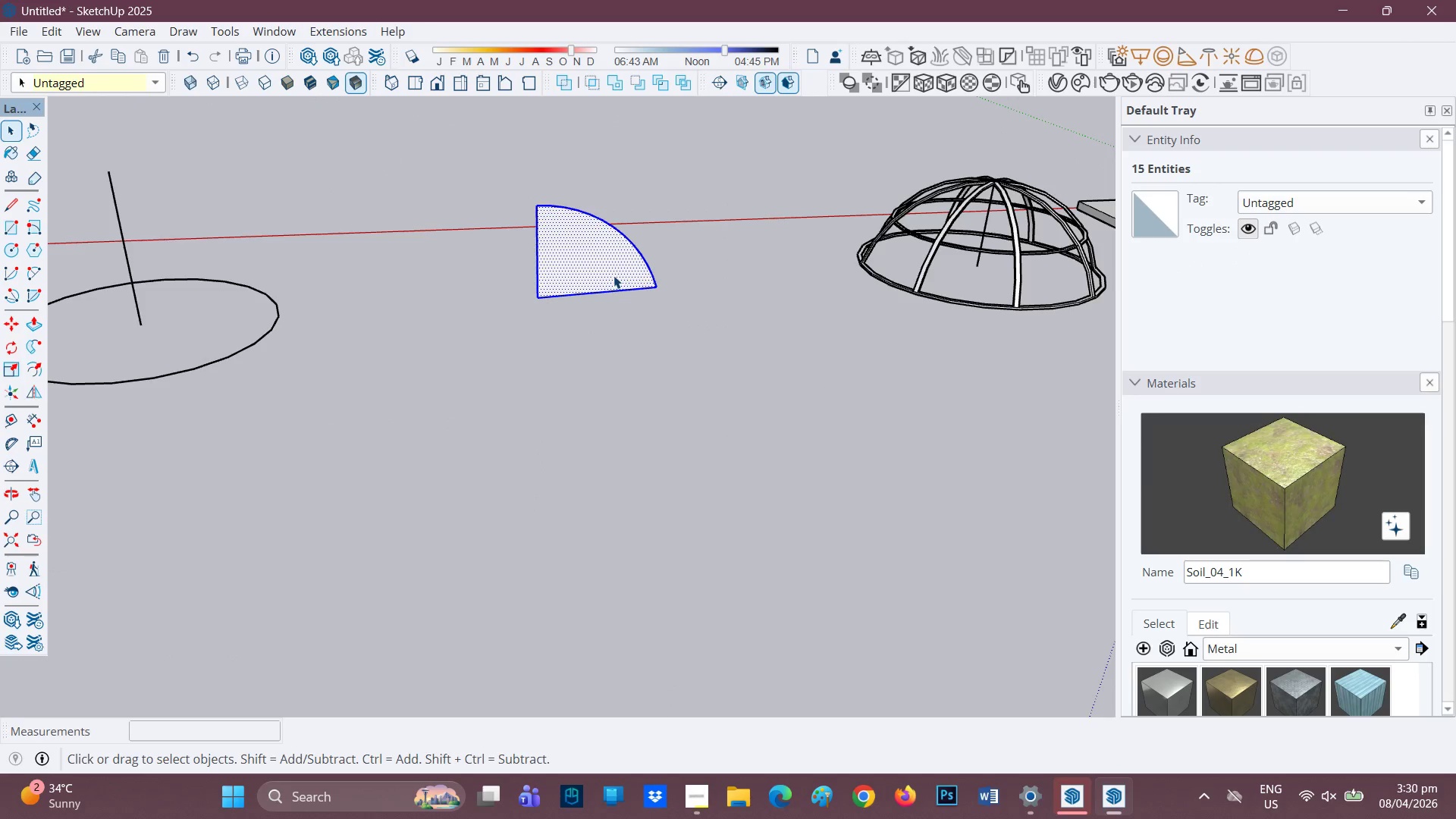 
key(M)
 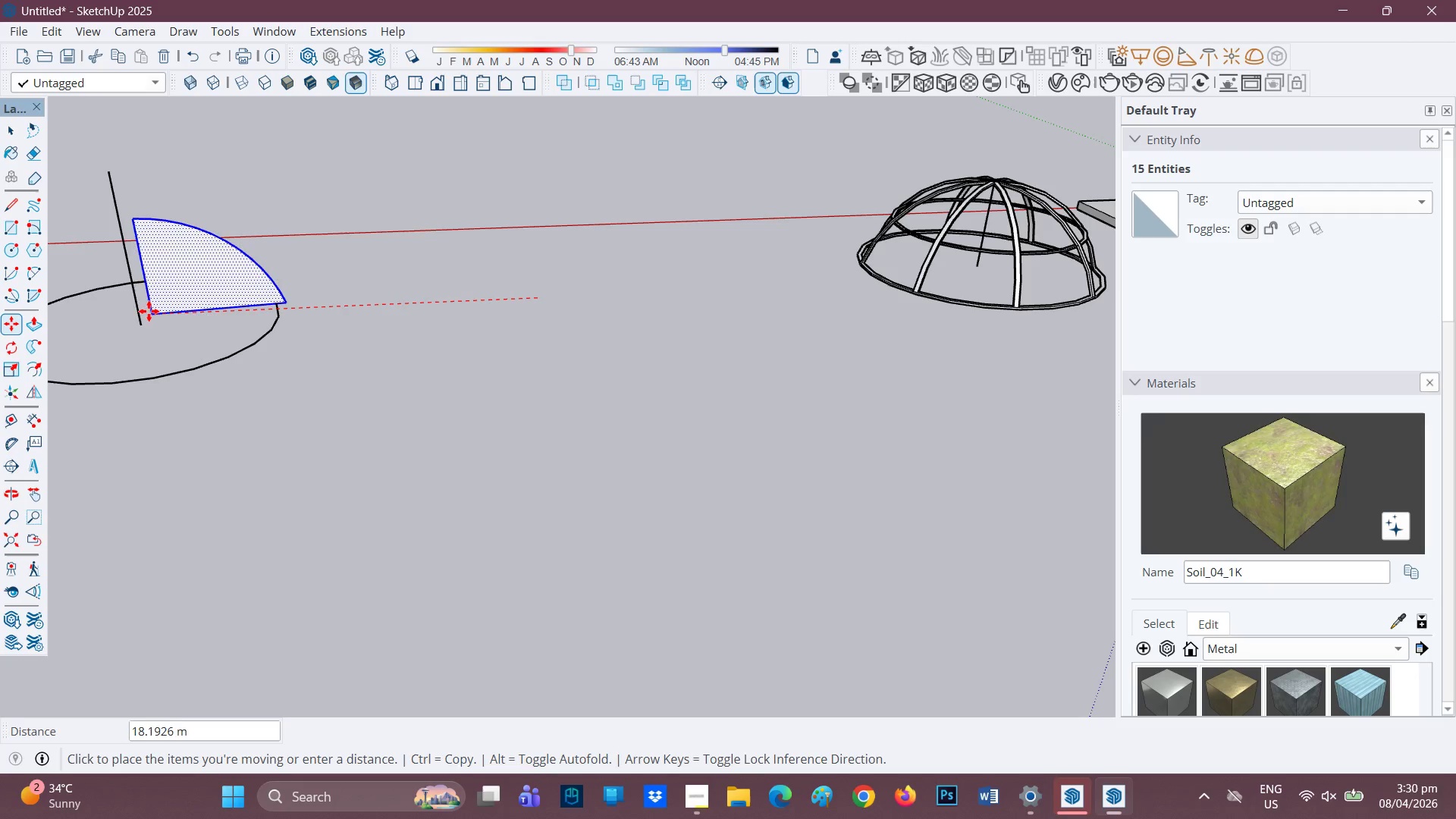 
left_click([136, 324])
 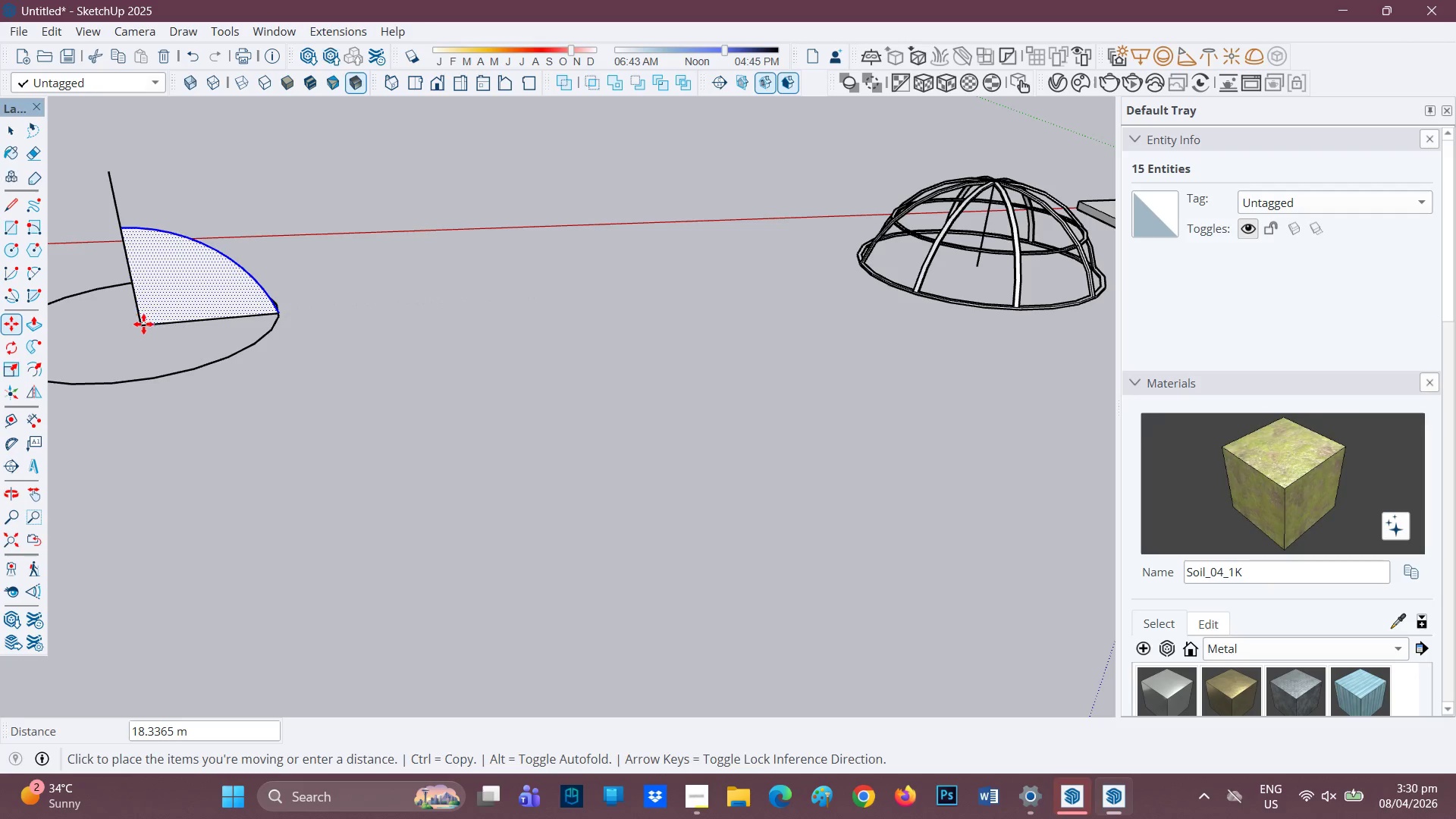 
scroll: coordinate [158, 321], scroll_direction: down, amount: 1.0
 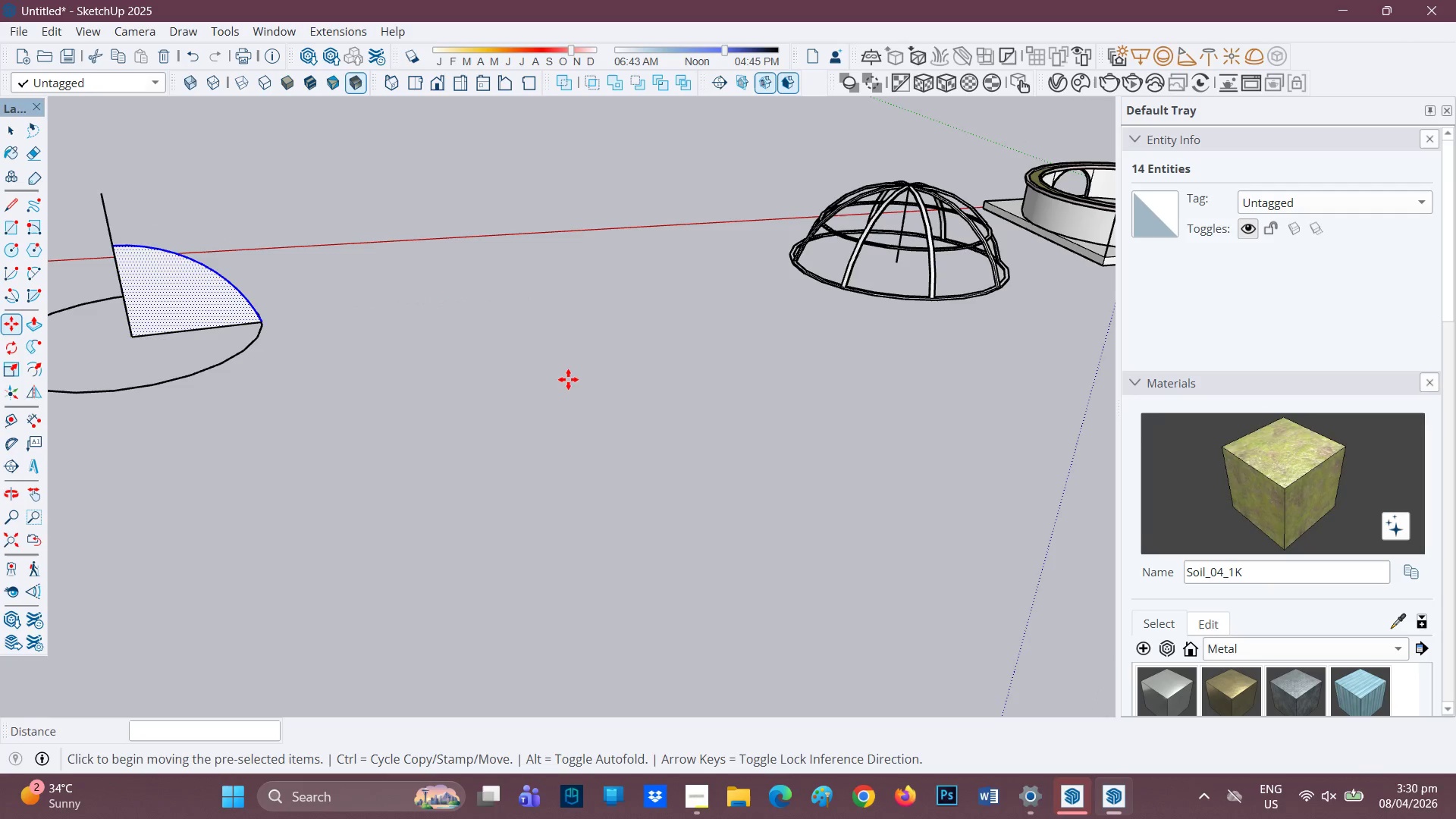 
key(H)
 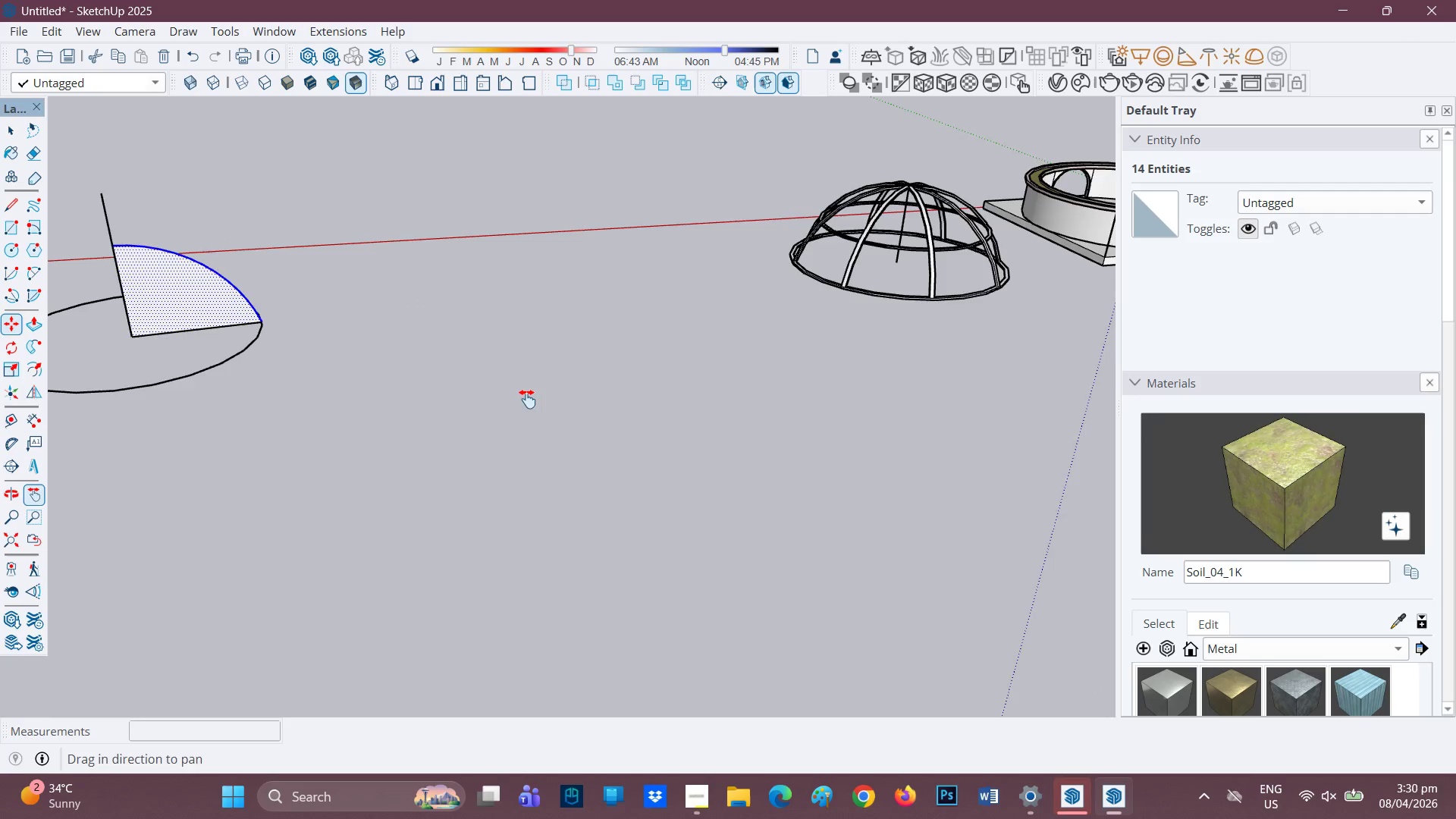 
left_click_drag(start_coordinate=[529, 399], to_coordinate=[711, 418])
 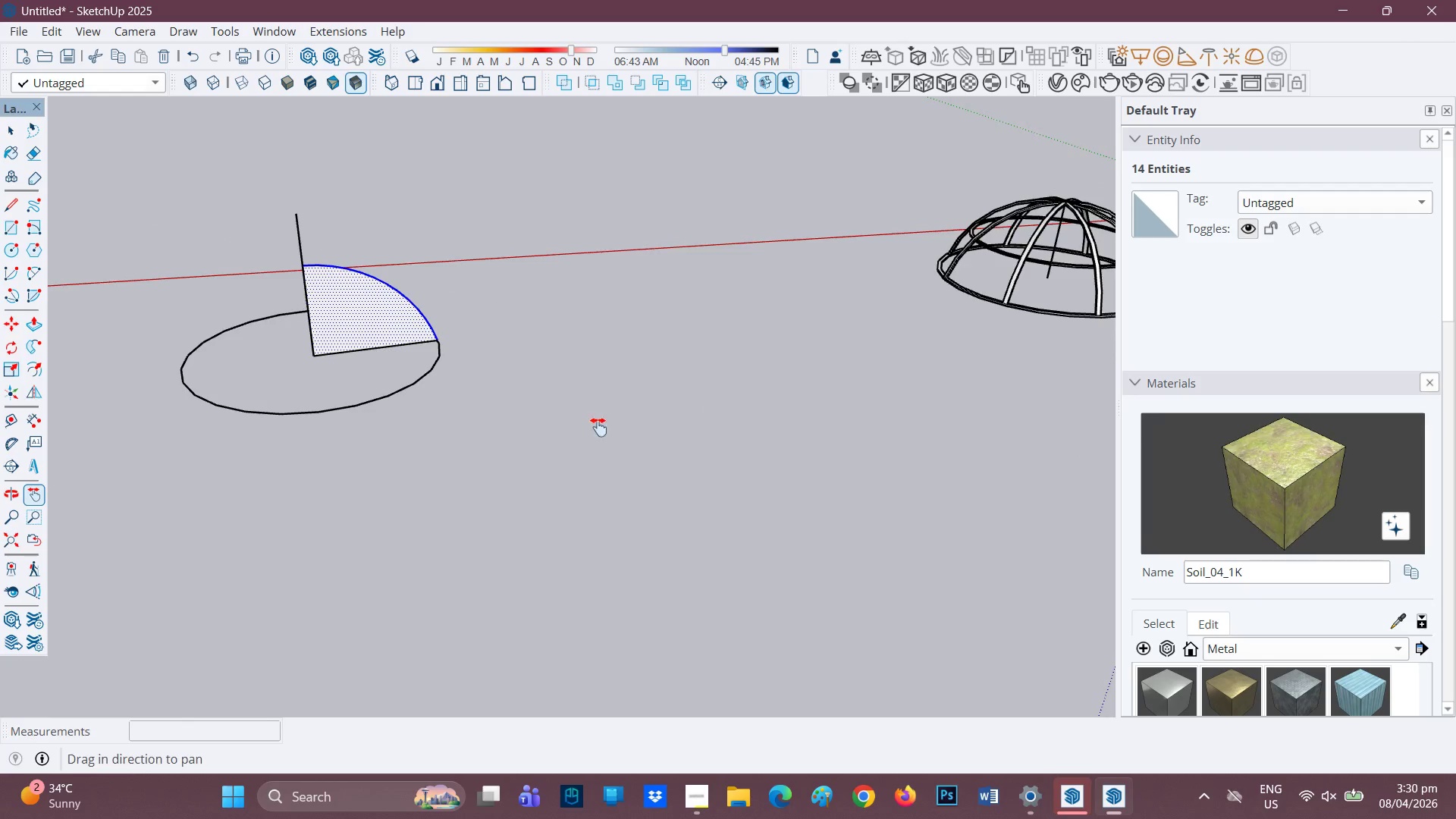 
key(Space)
 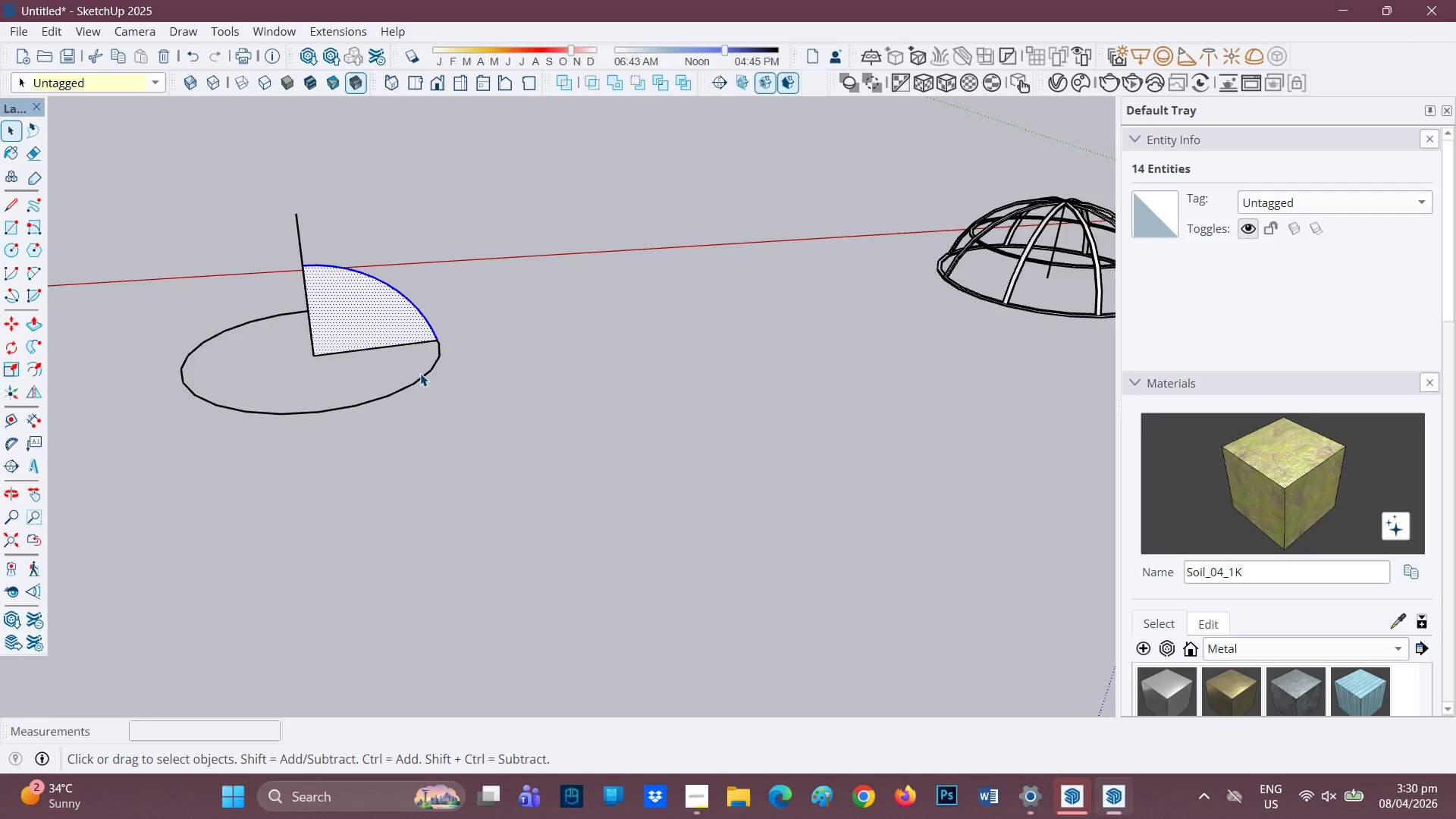 
left_click([457, 394])
 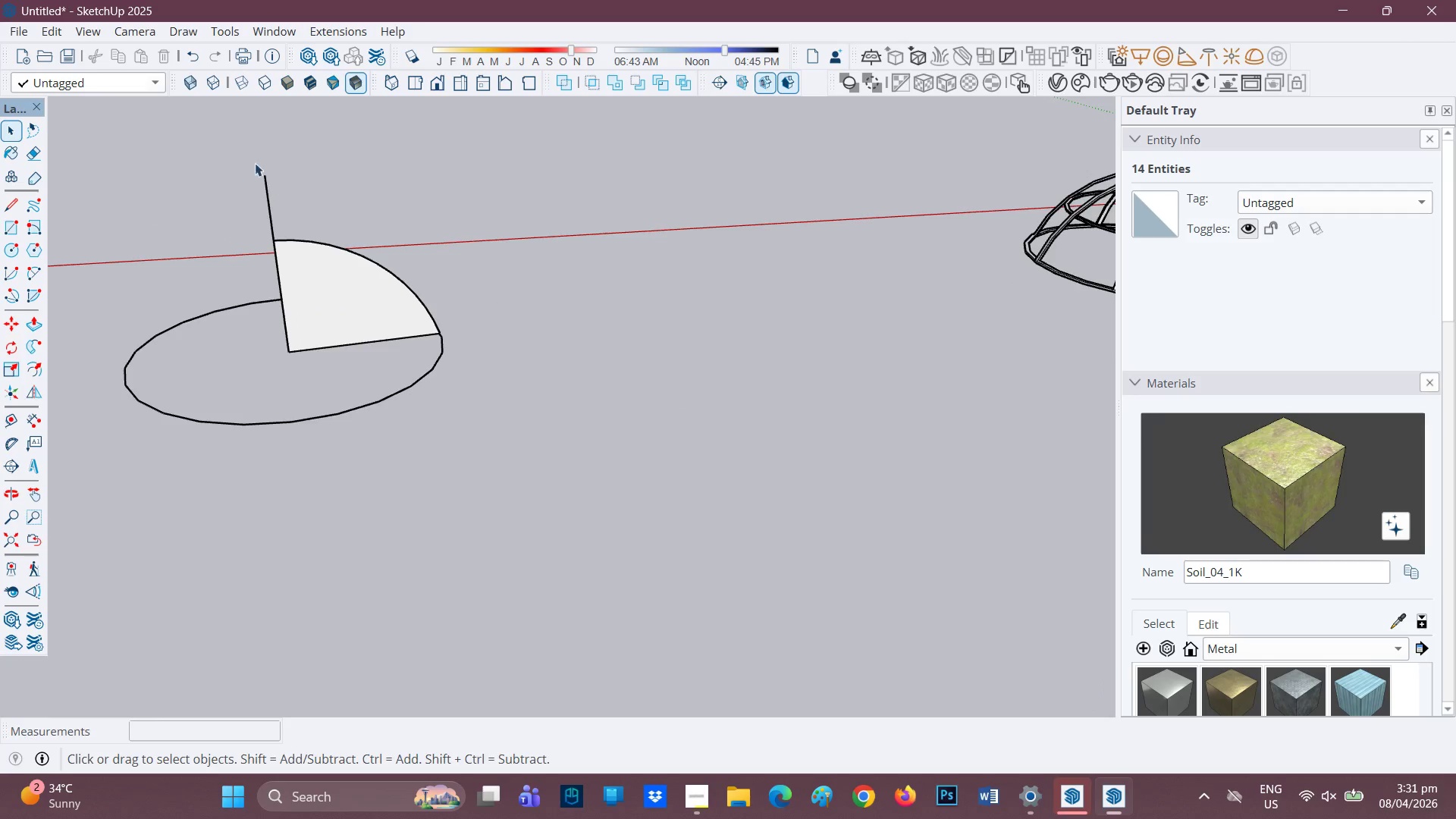 
scroll: coordinate [259, 173], scroll_direction: up, amount: 4.0
 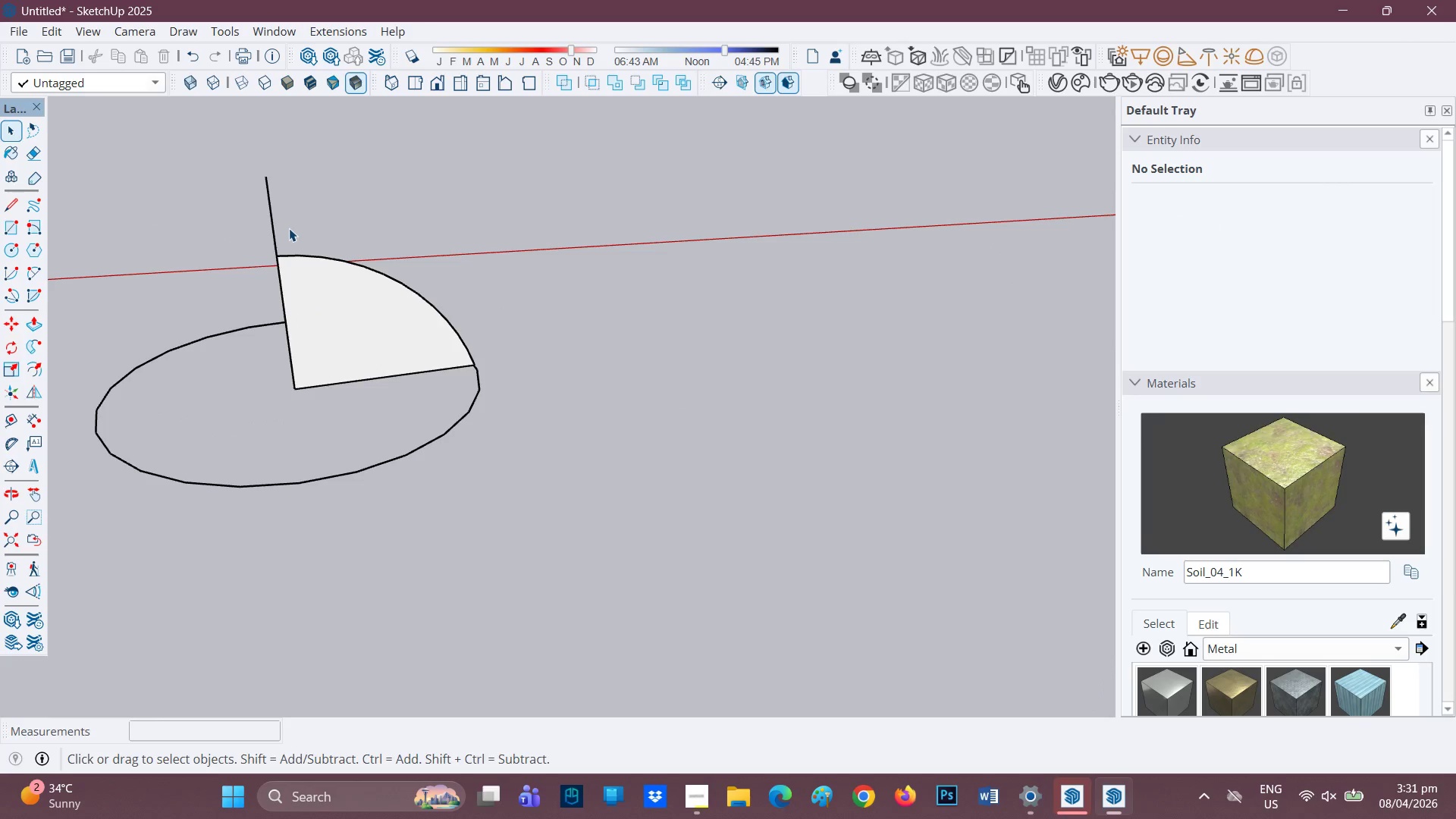 
key(E)
 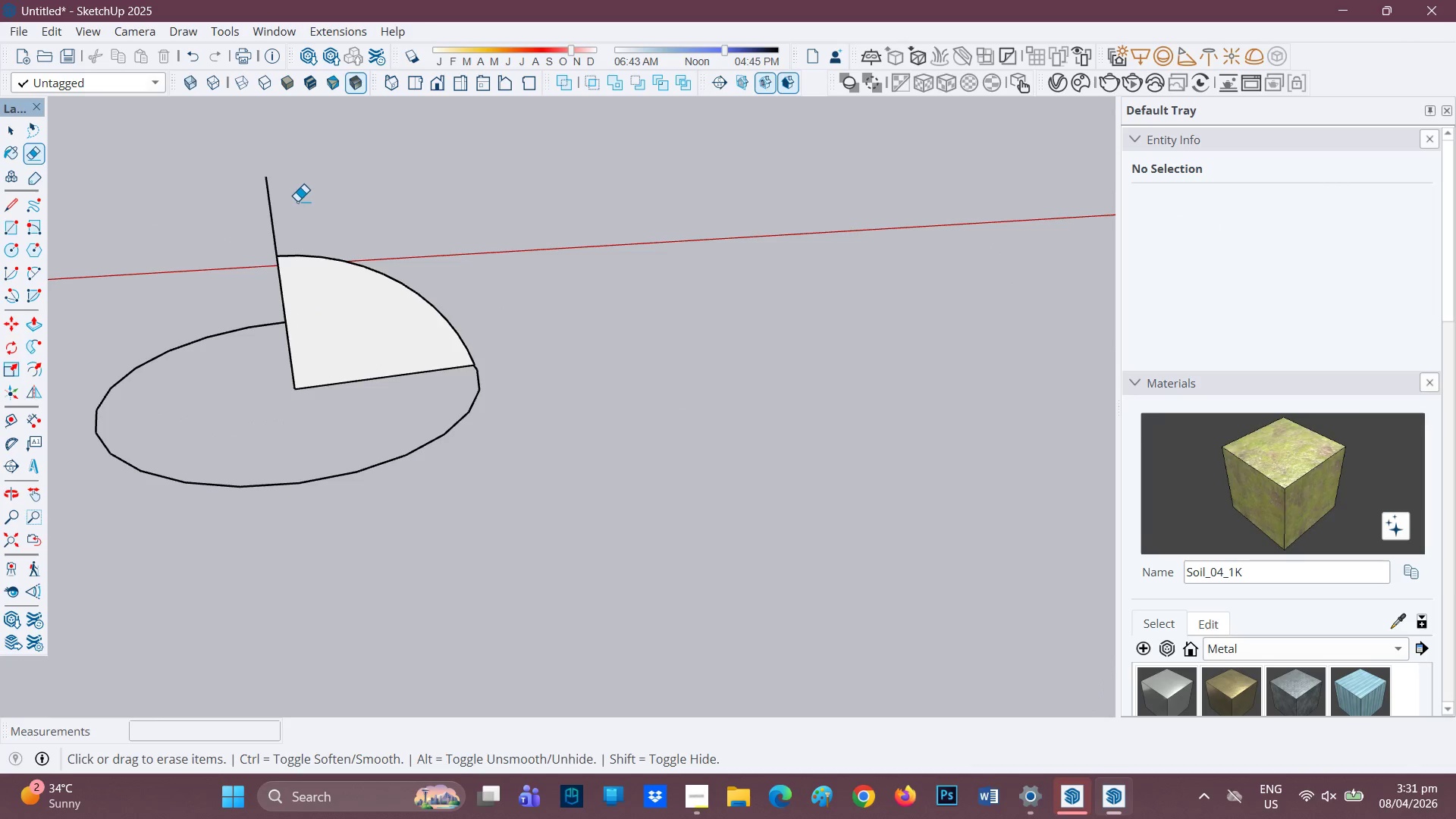 
left_click_drag(start_coordinate=[297, 201], to_coordinate=[262, 206])
 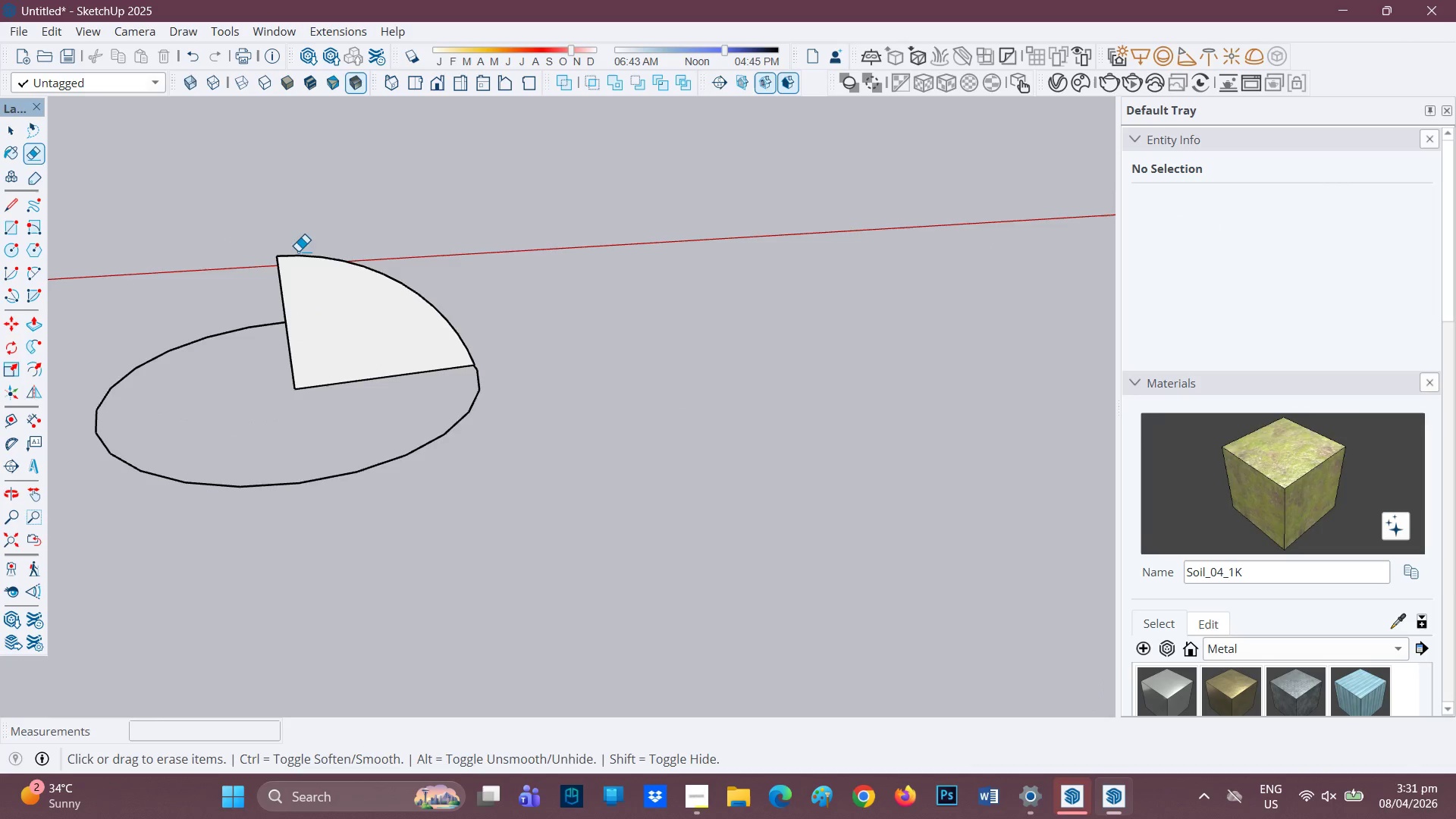 
scroll: coordinate [303, 265], scroll_direction: down, amount: 1.0
 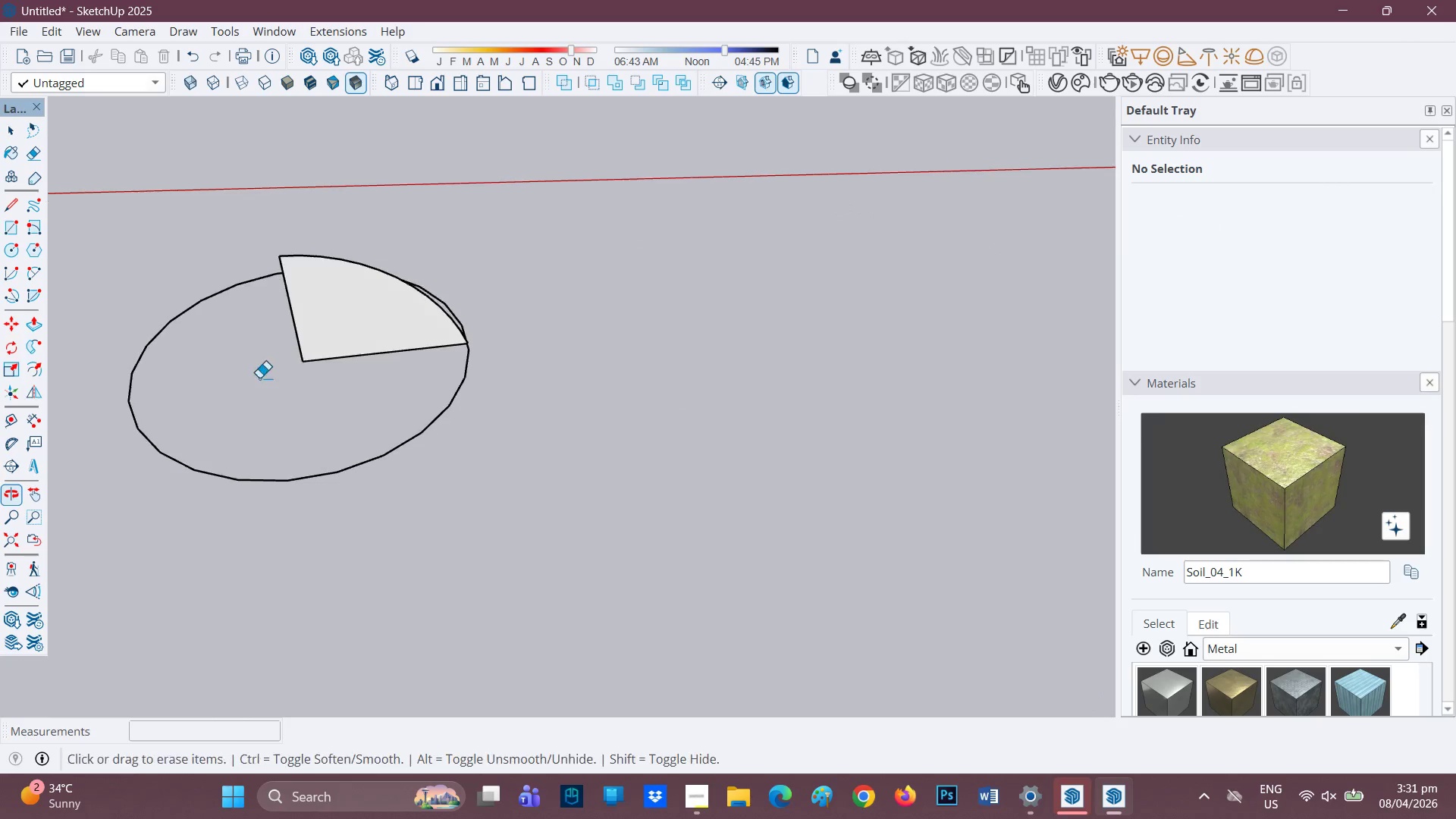 
key(Space)
 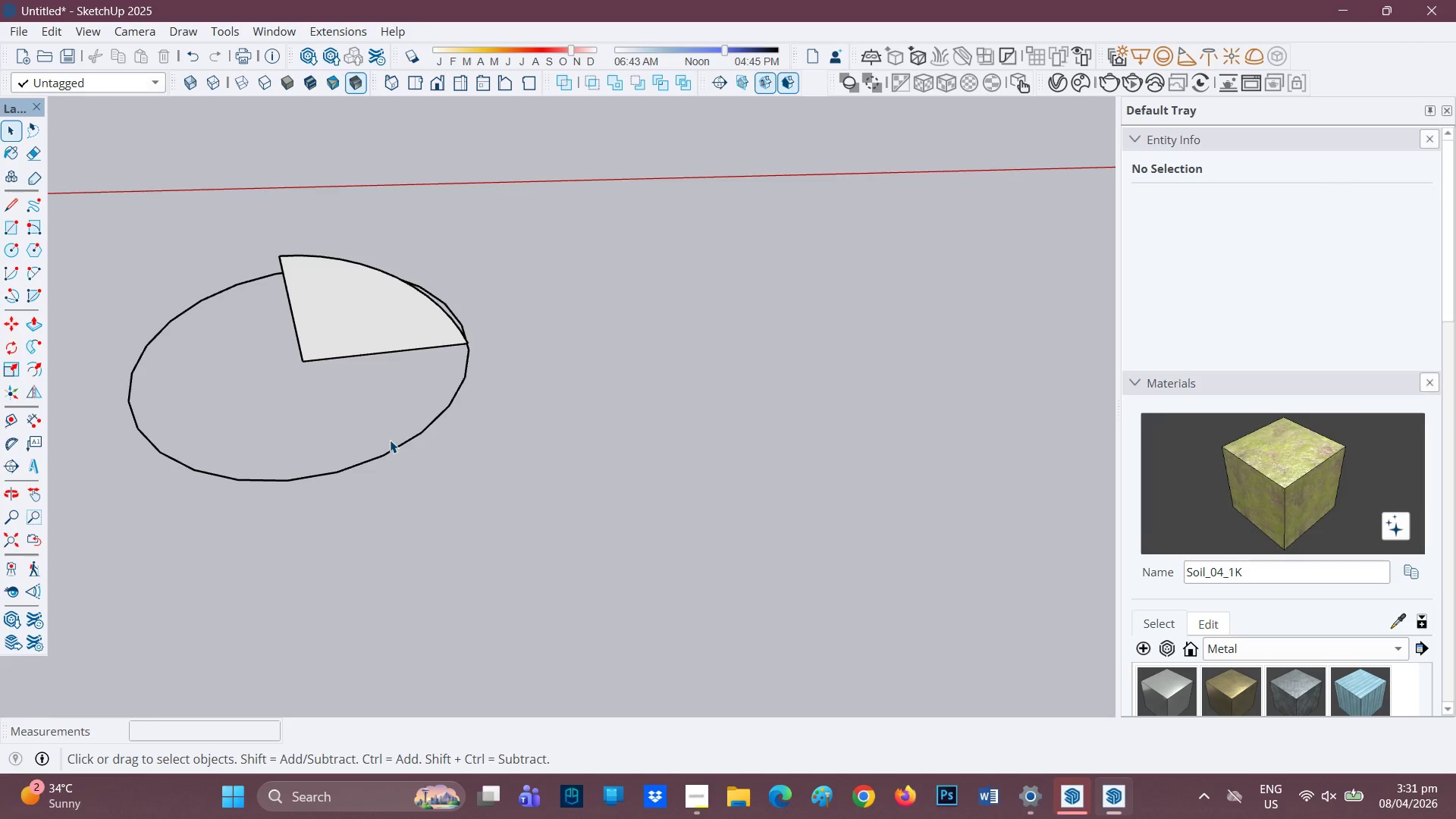 
left_click([396, 447])
 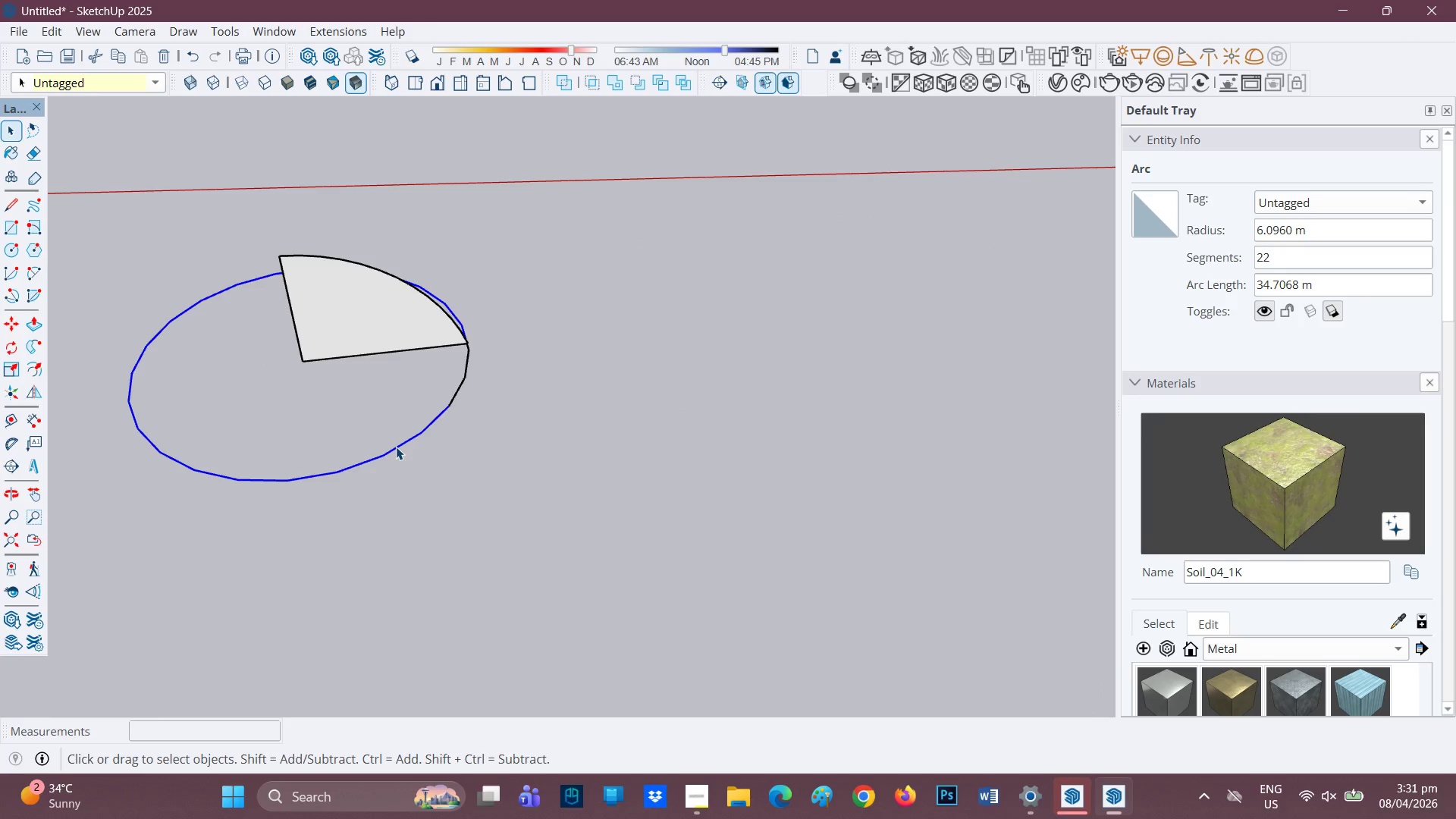 
double_click([396, 447])
 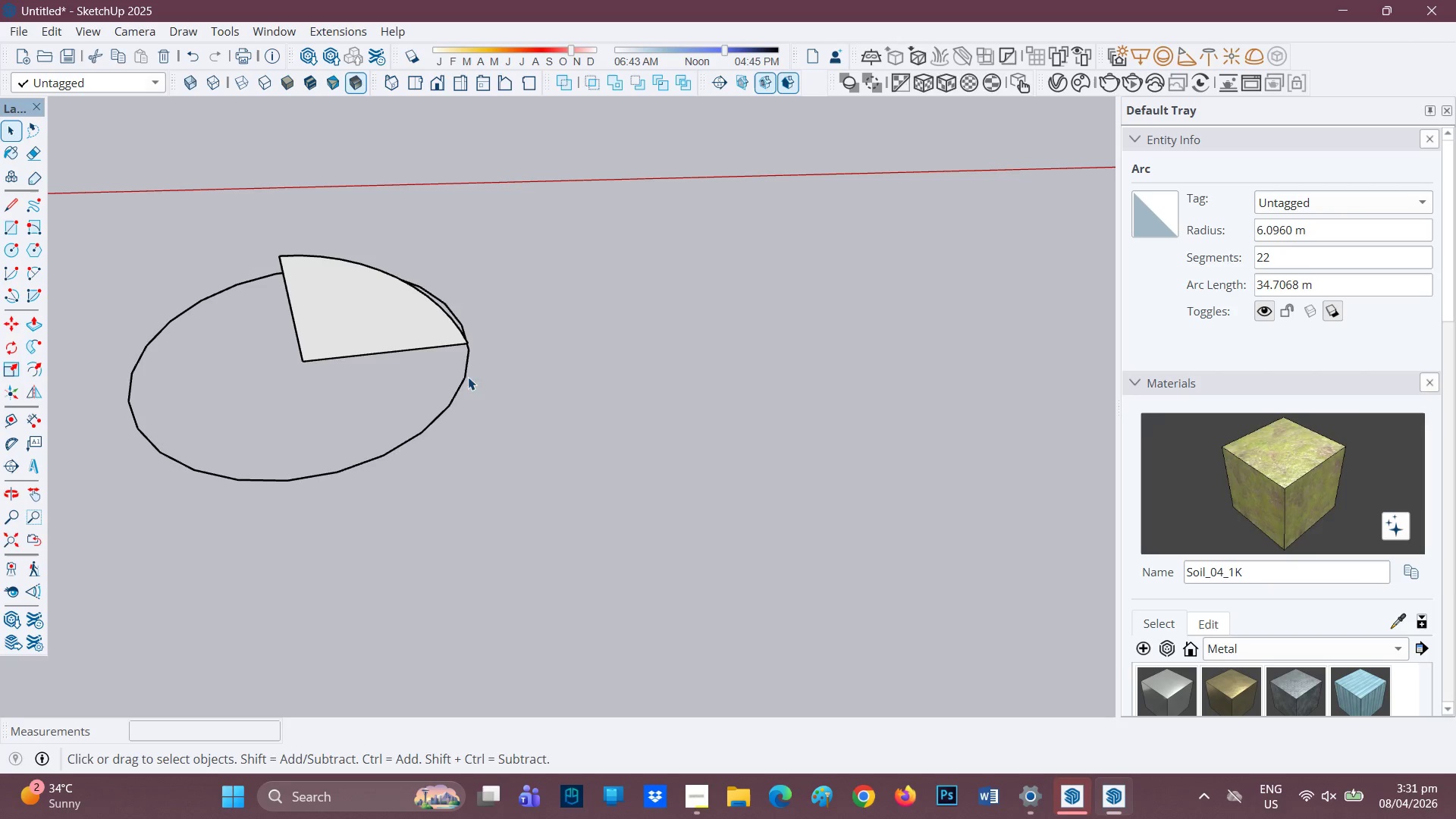 
left_click_drag(start_coordinate=[465, 366], to_coordinate=[342, 452])
 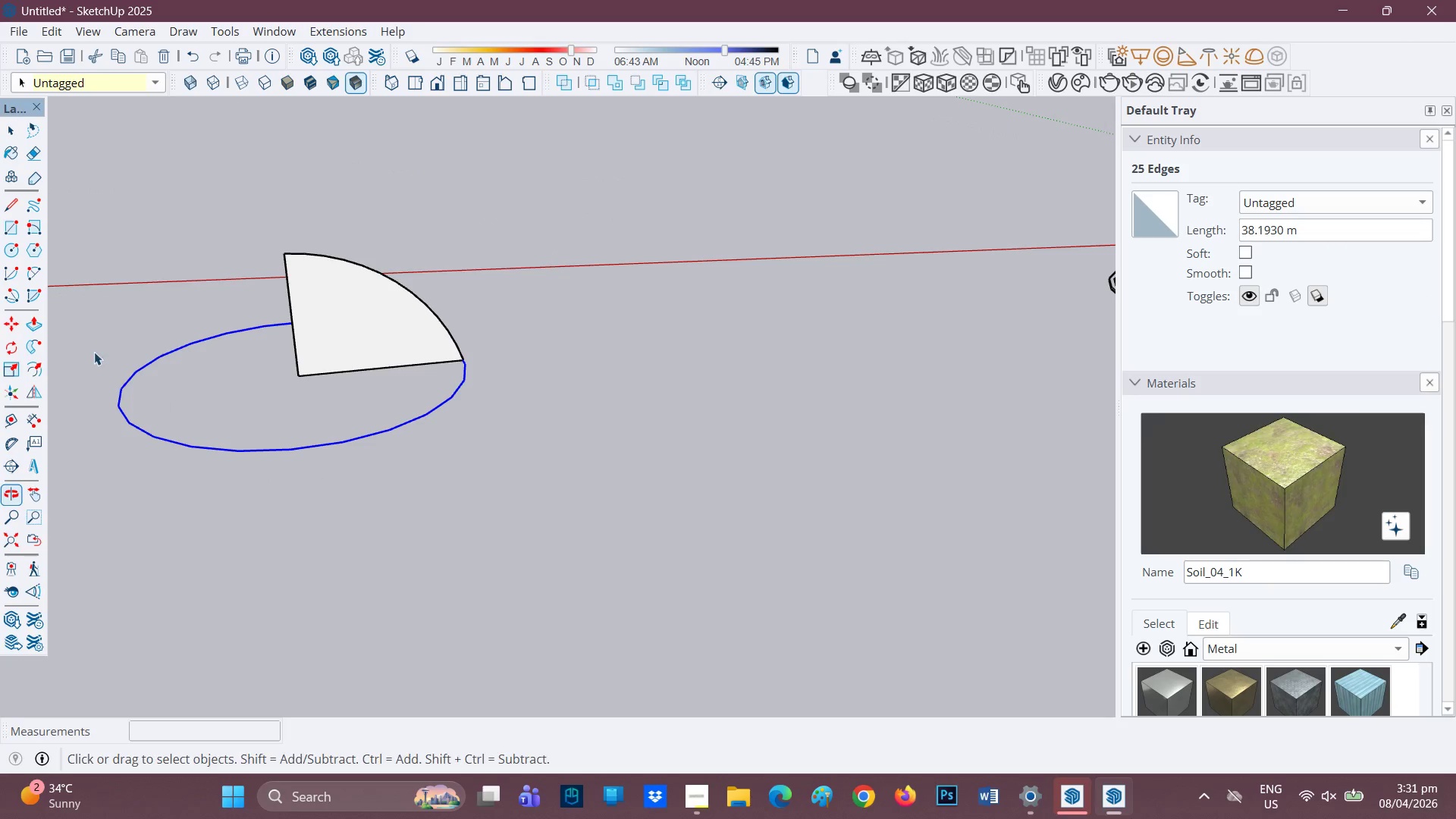 
left_click([34, 341])
 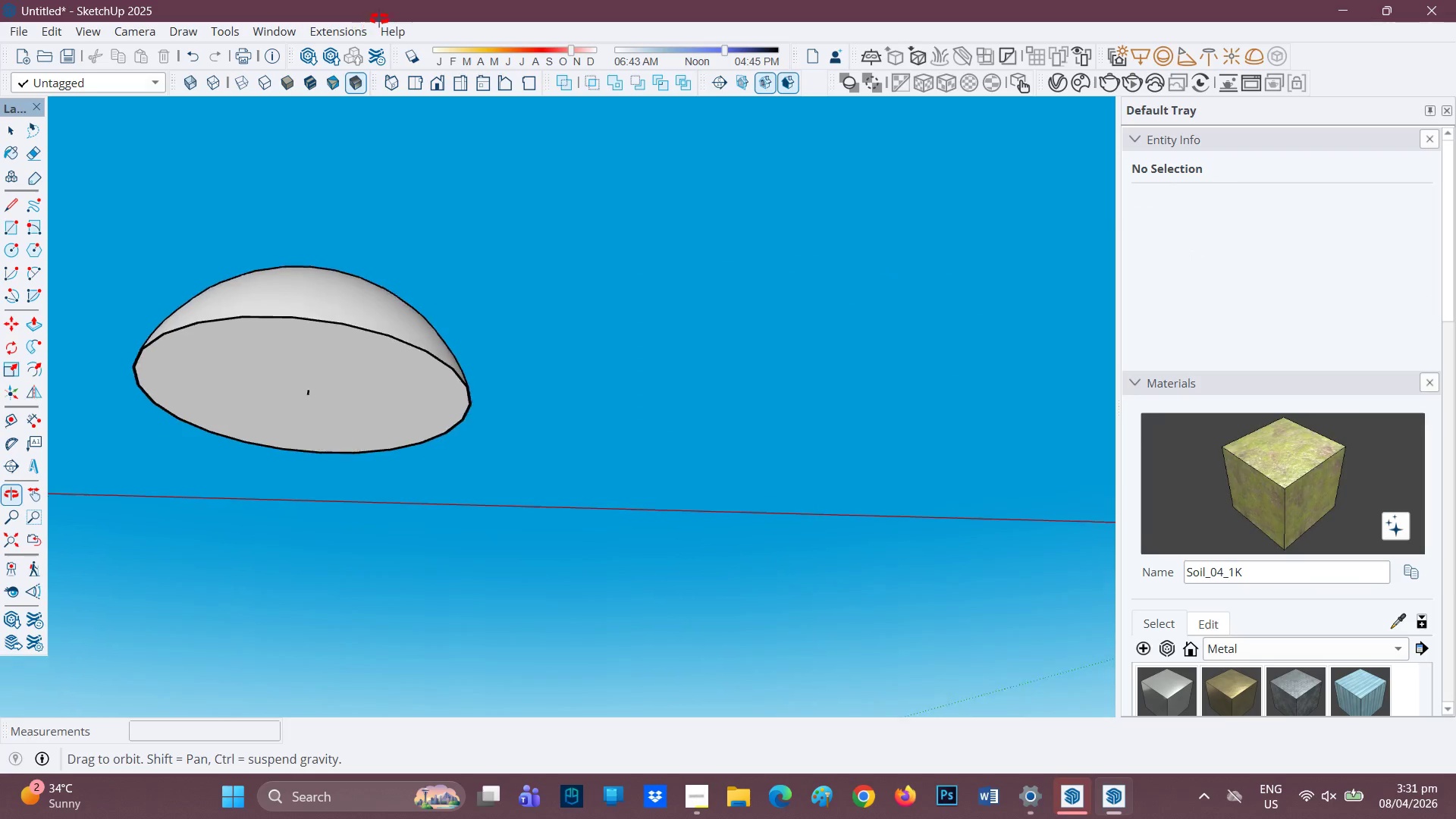 
key(Control+Z)
 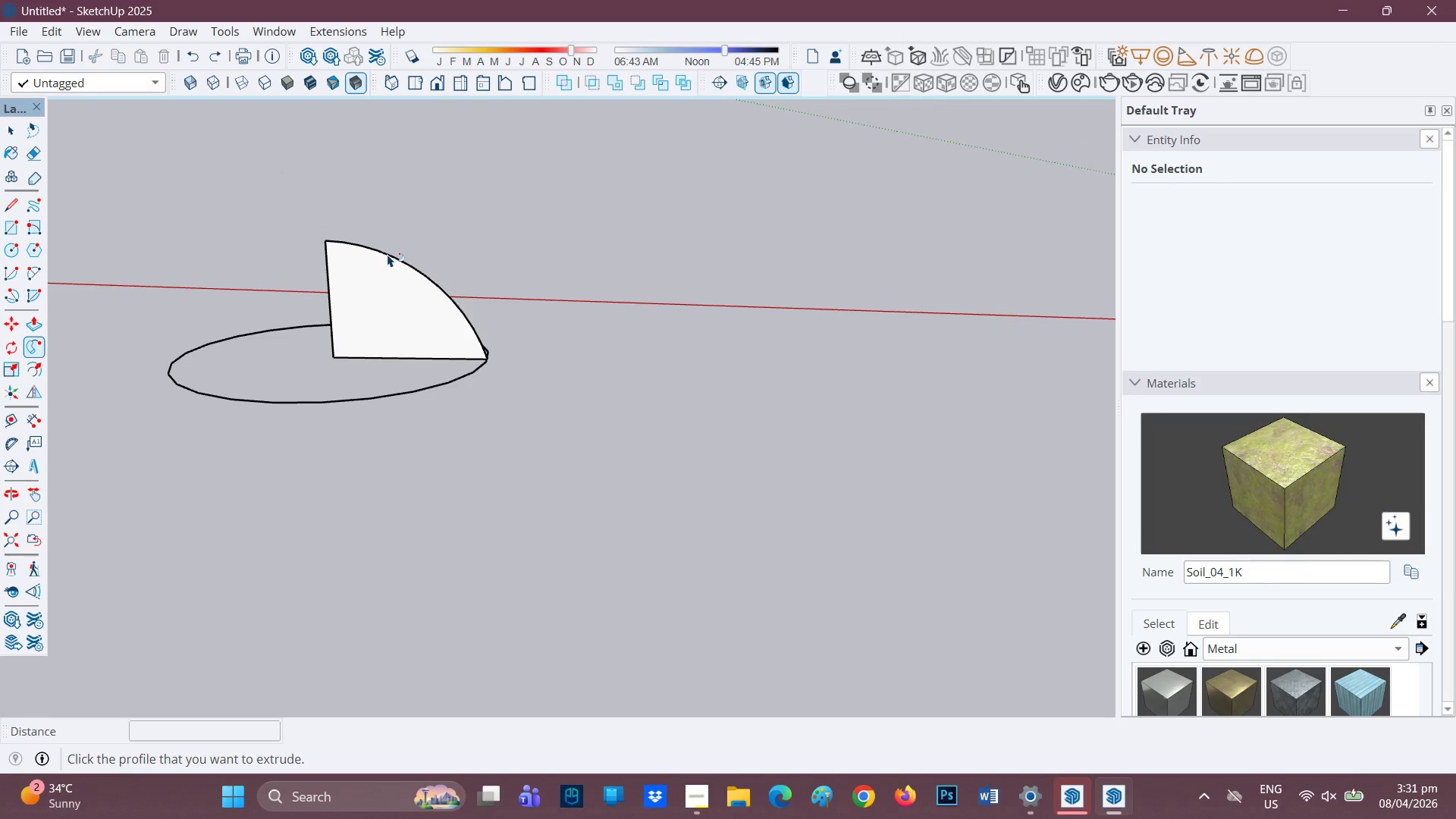 
left_click([386, 254])
 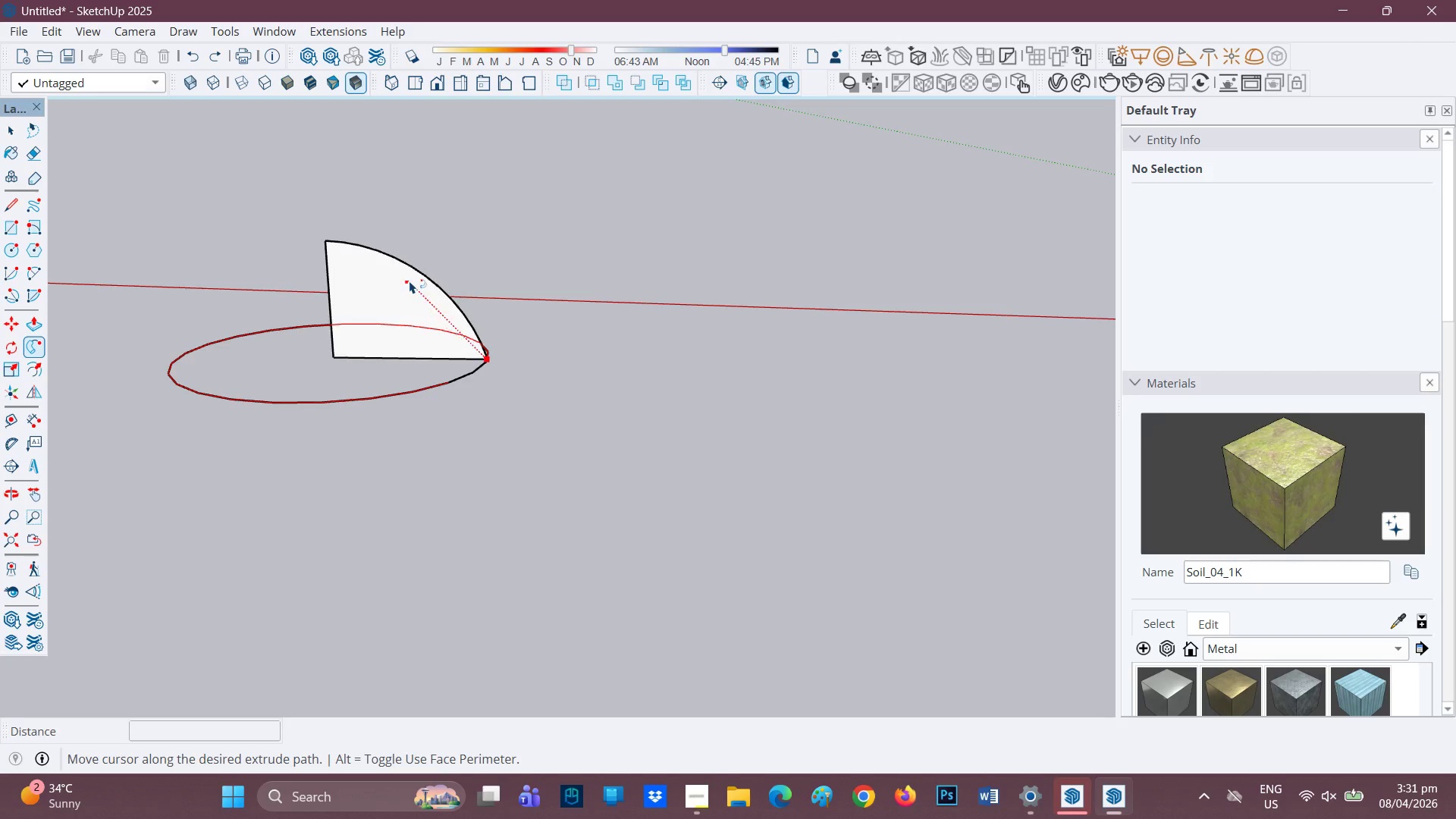 
key(Space)
 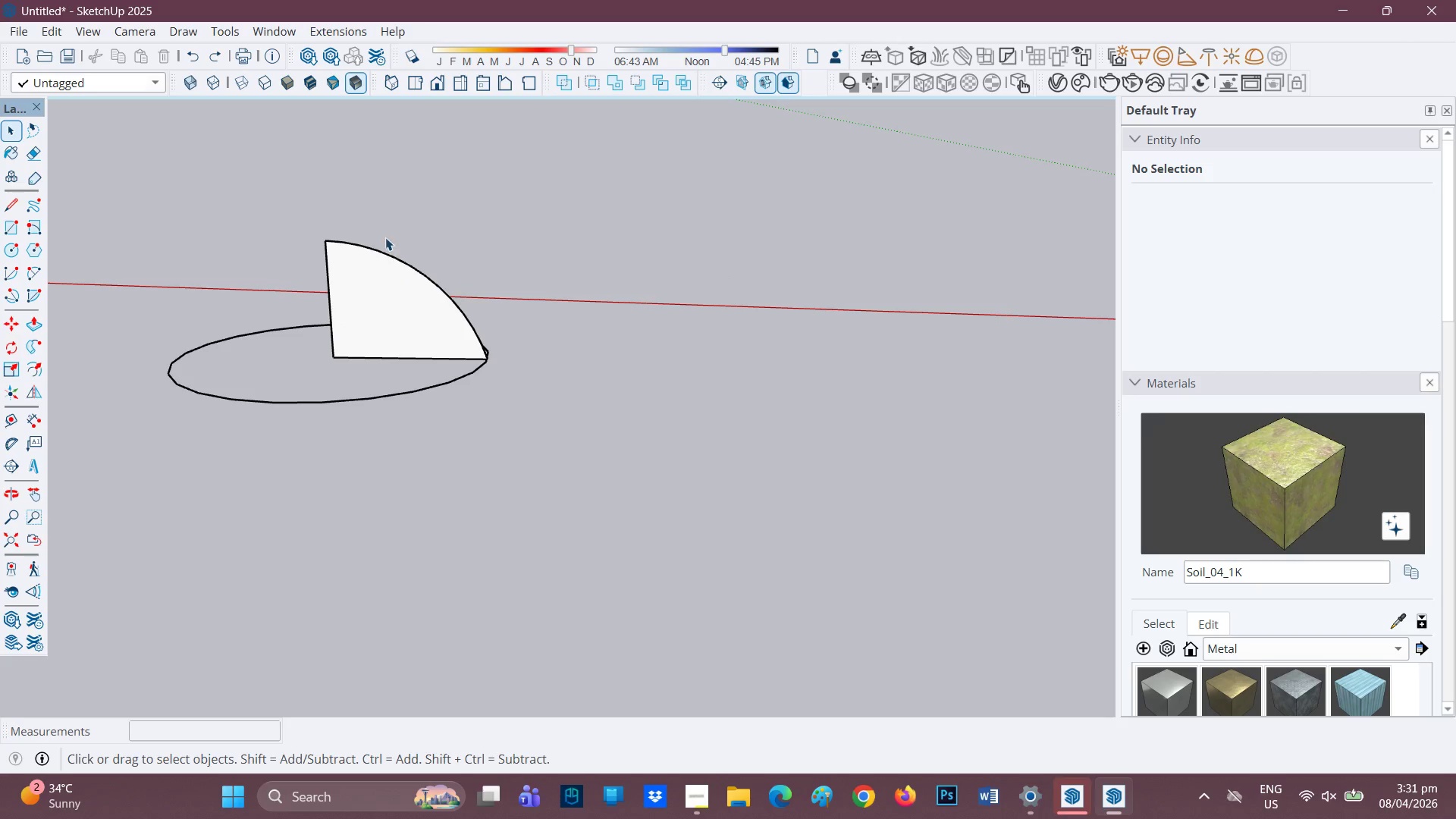 
scroll: coordinate [368, 249], scroll_direction: up, amount: 2.0
 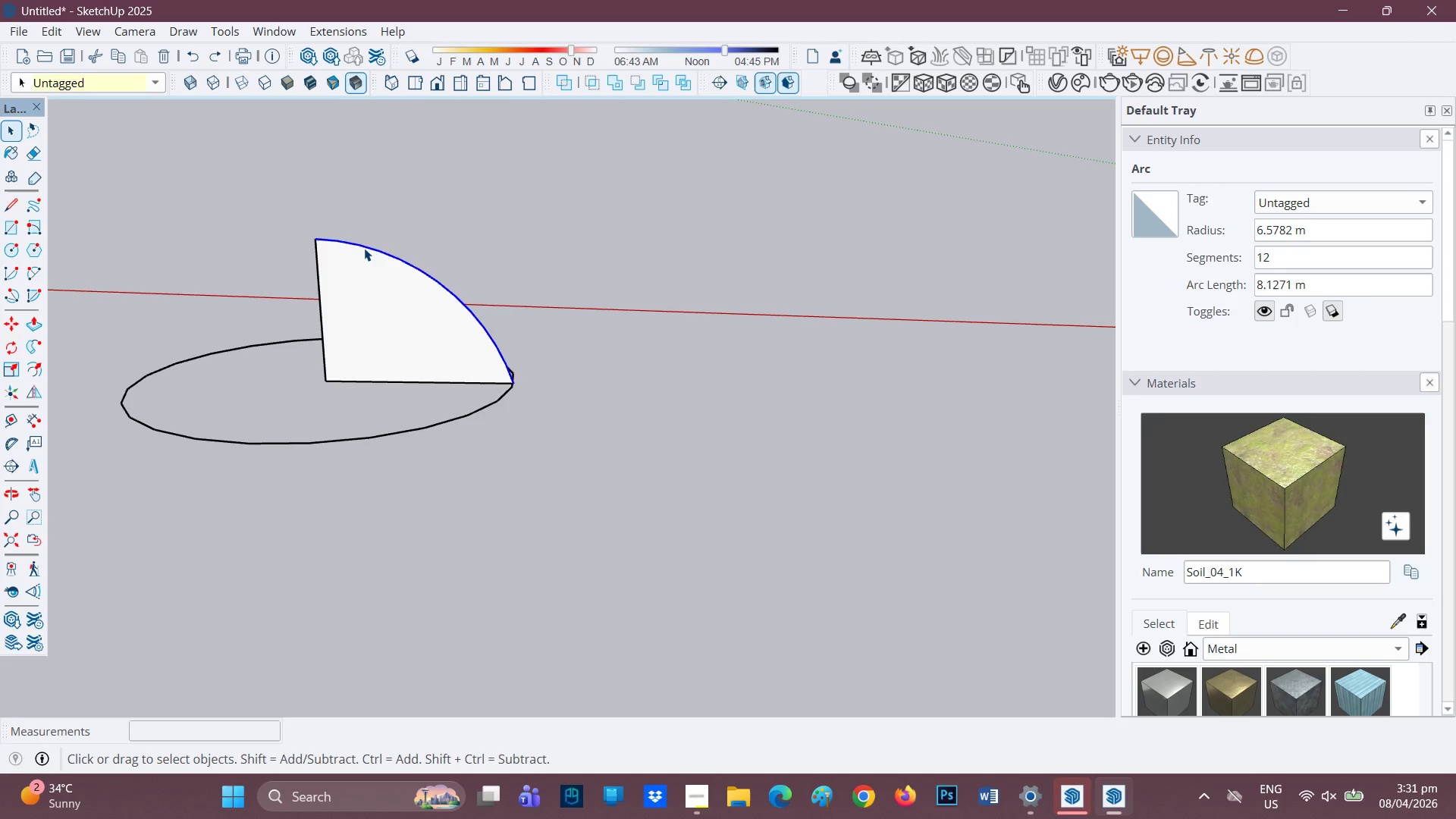 
left_click([364, 248])
 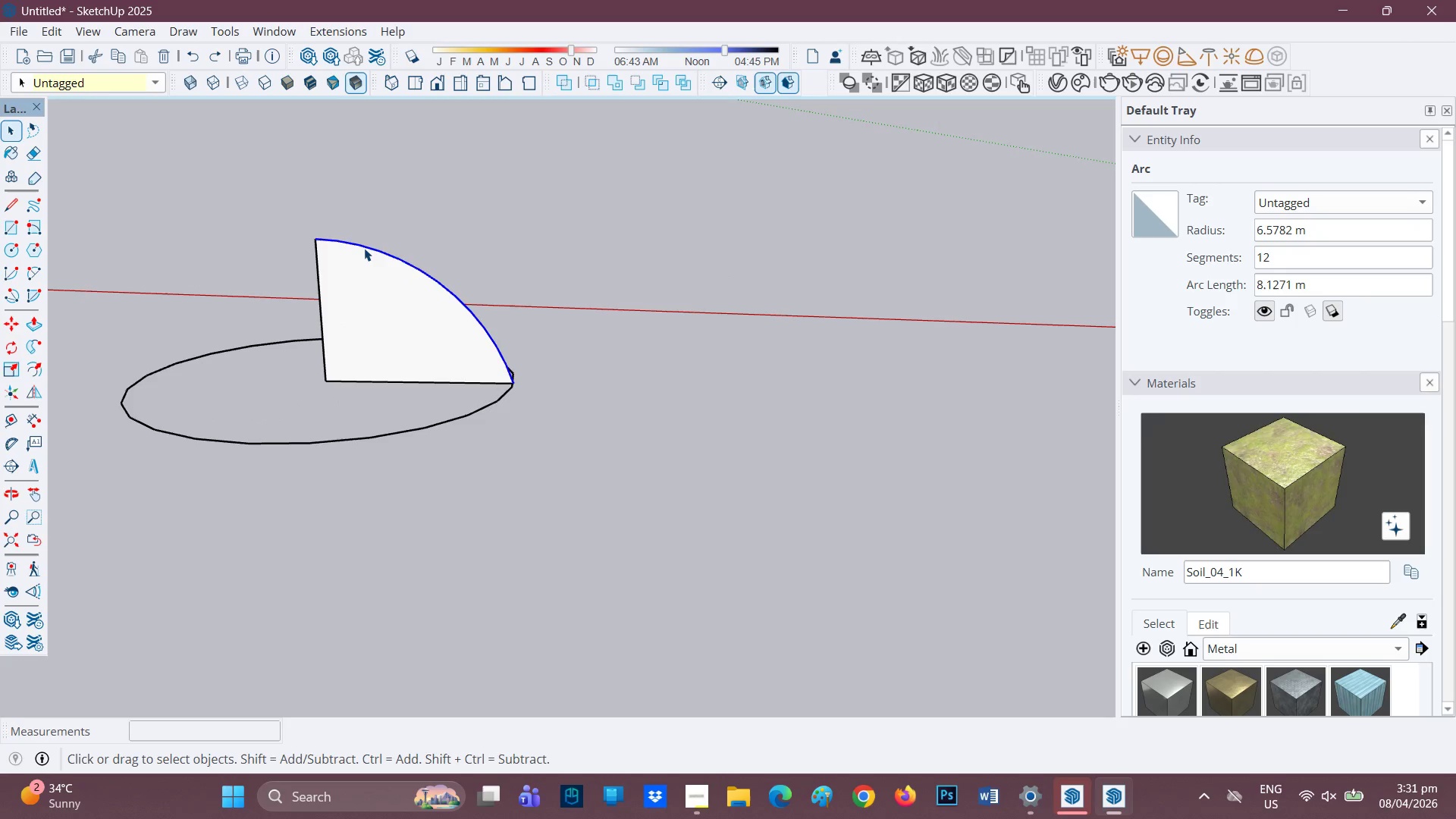 
scroll: coordinate [364, 248], scroll_direction: down, amount: 1.0
 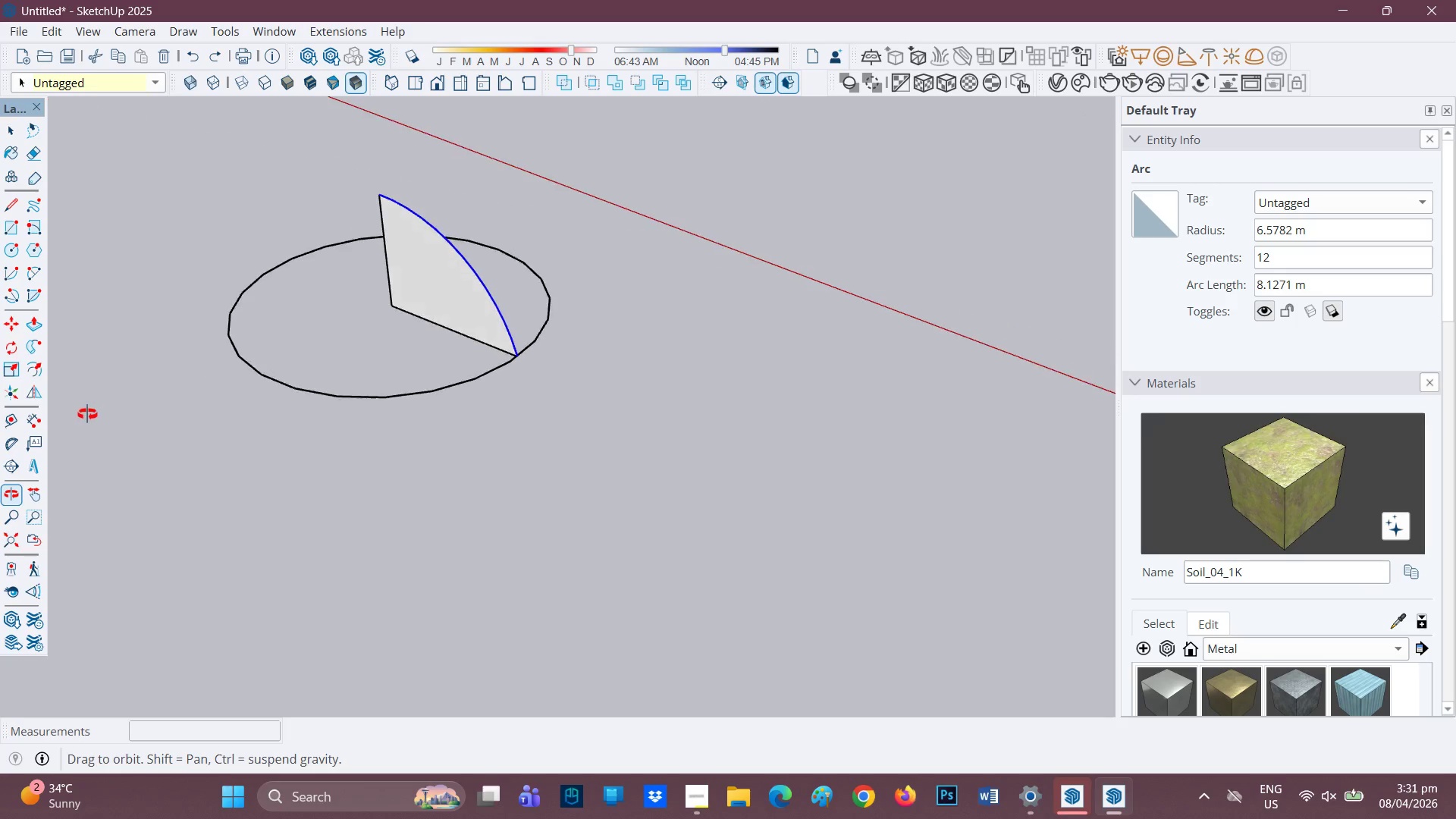 
scroll: coordinate [406, 356], scroll_direction: up, amount: 5.0
 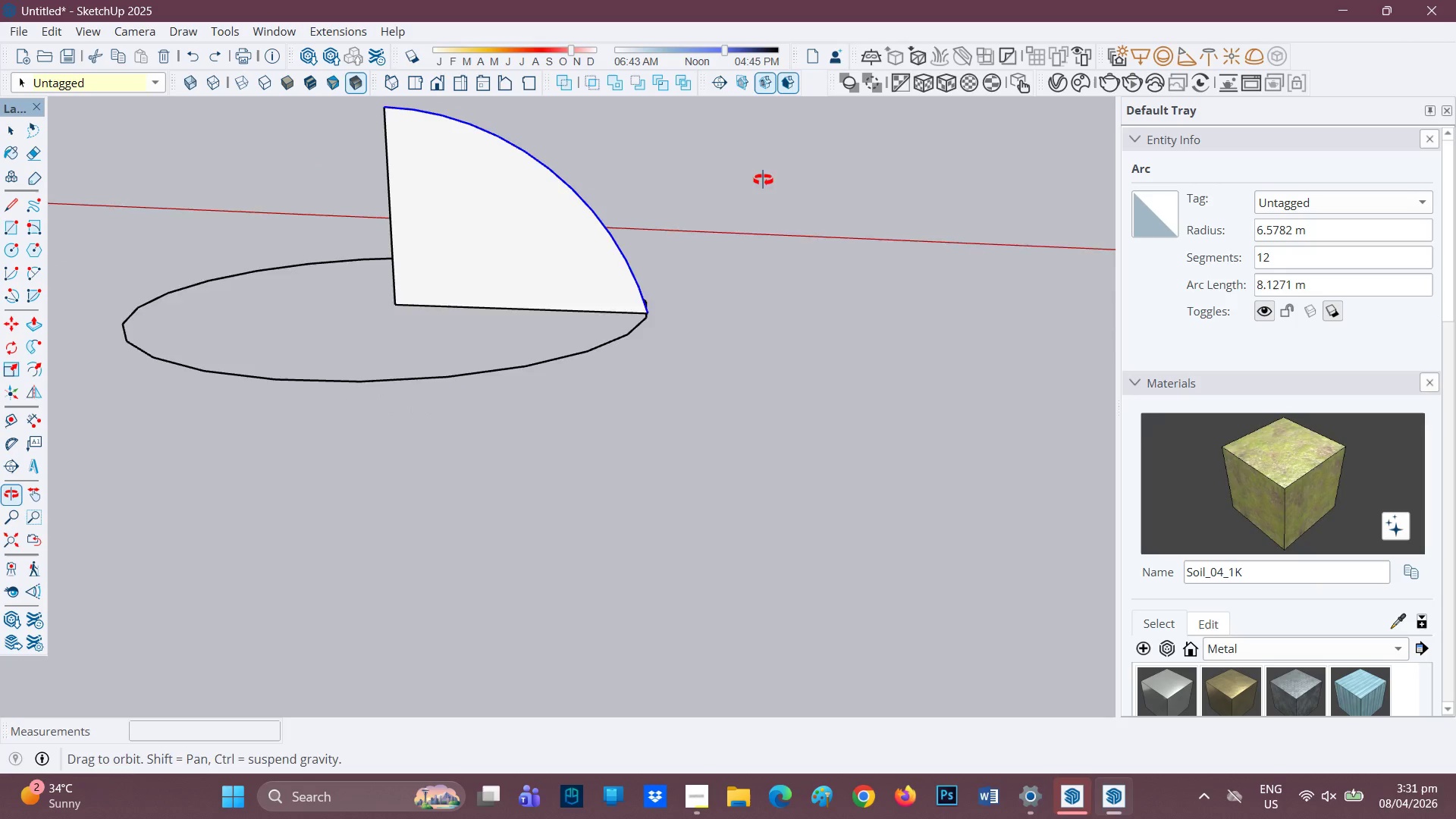 
key(Space)
 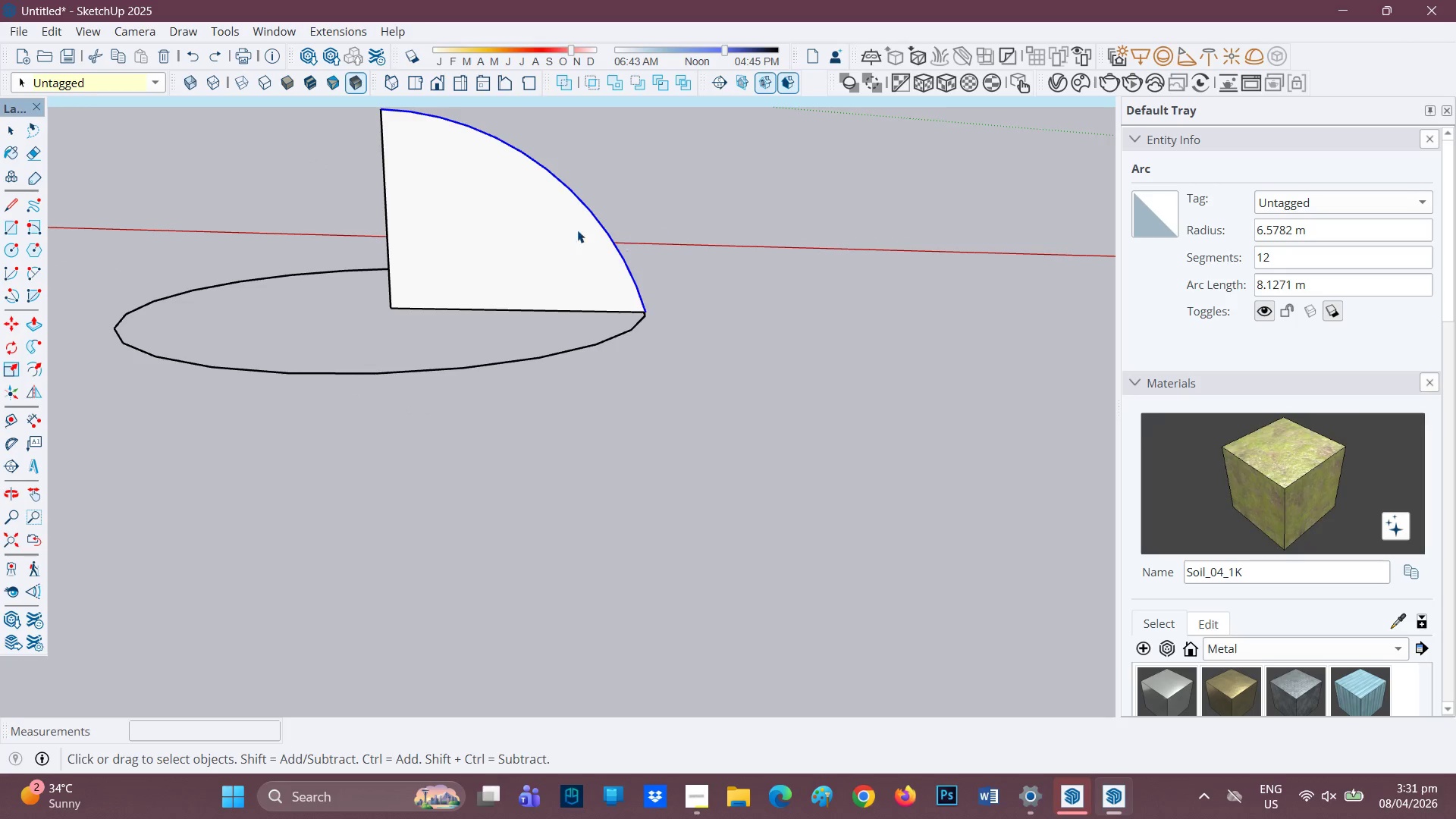 
scroll: coordinate [531, 315], scroll_direction: up, amount: 3.0
 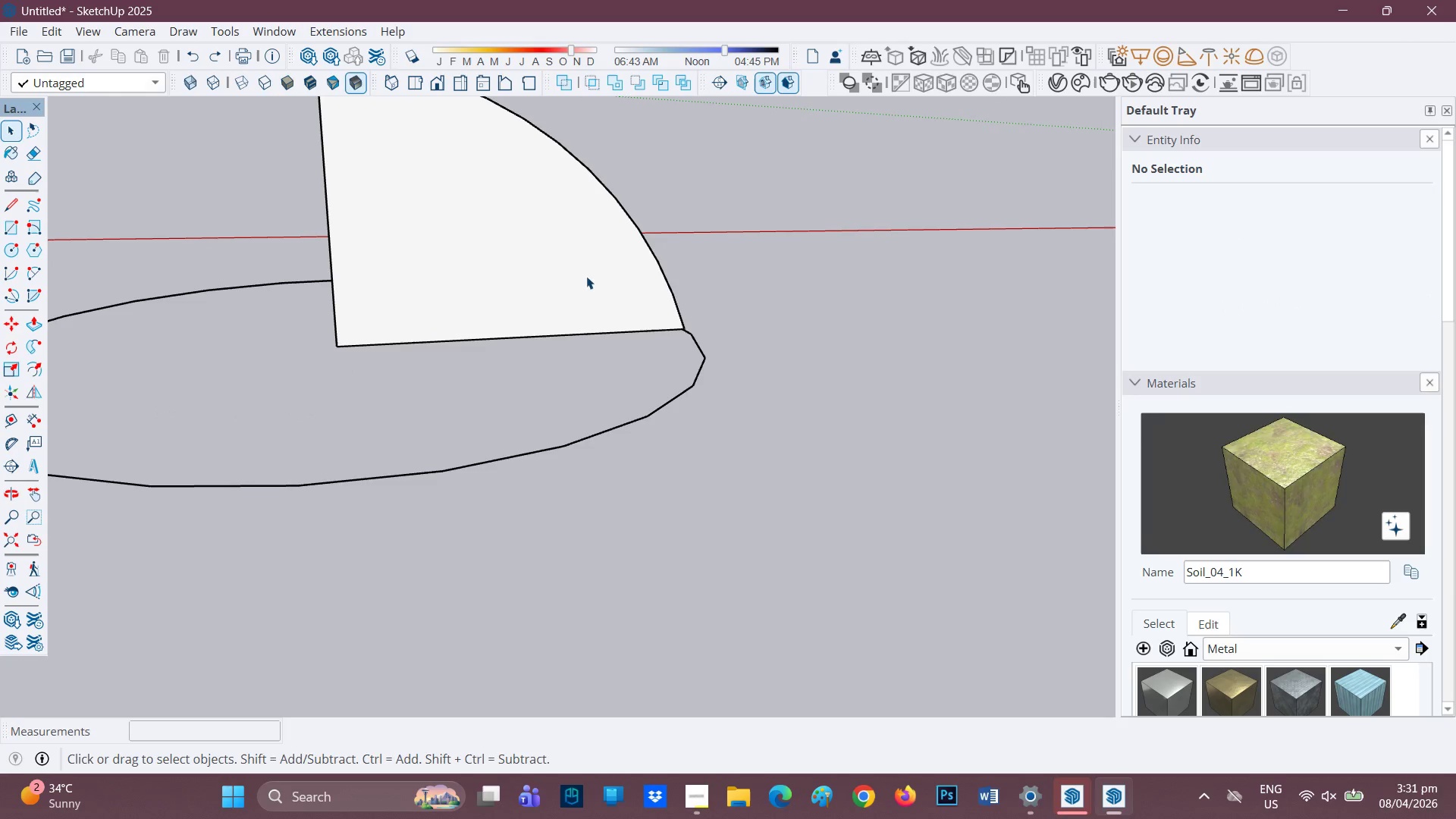 
type(hf)
 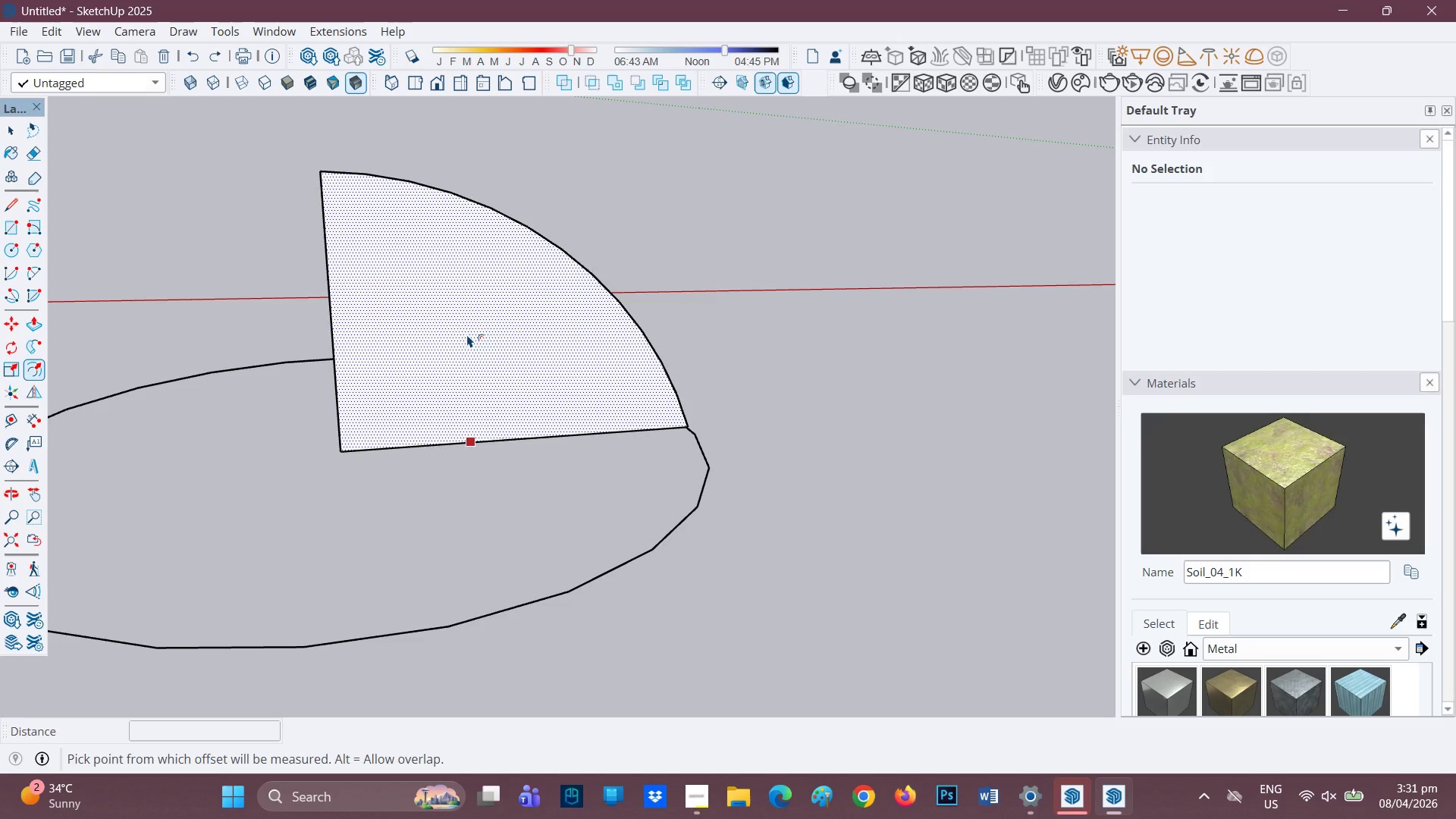 
left_click_drag(start_coordinate=[527, 231], to_coordinate=[531, 335])
 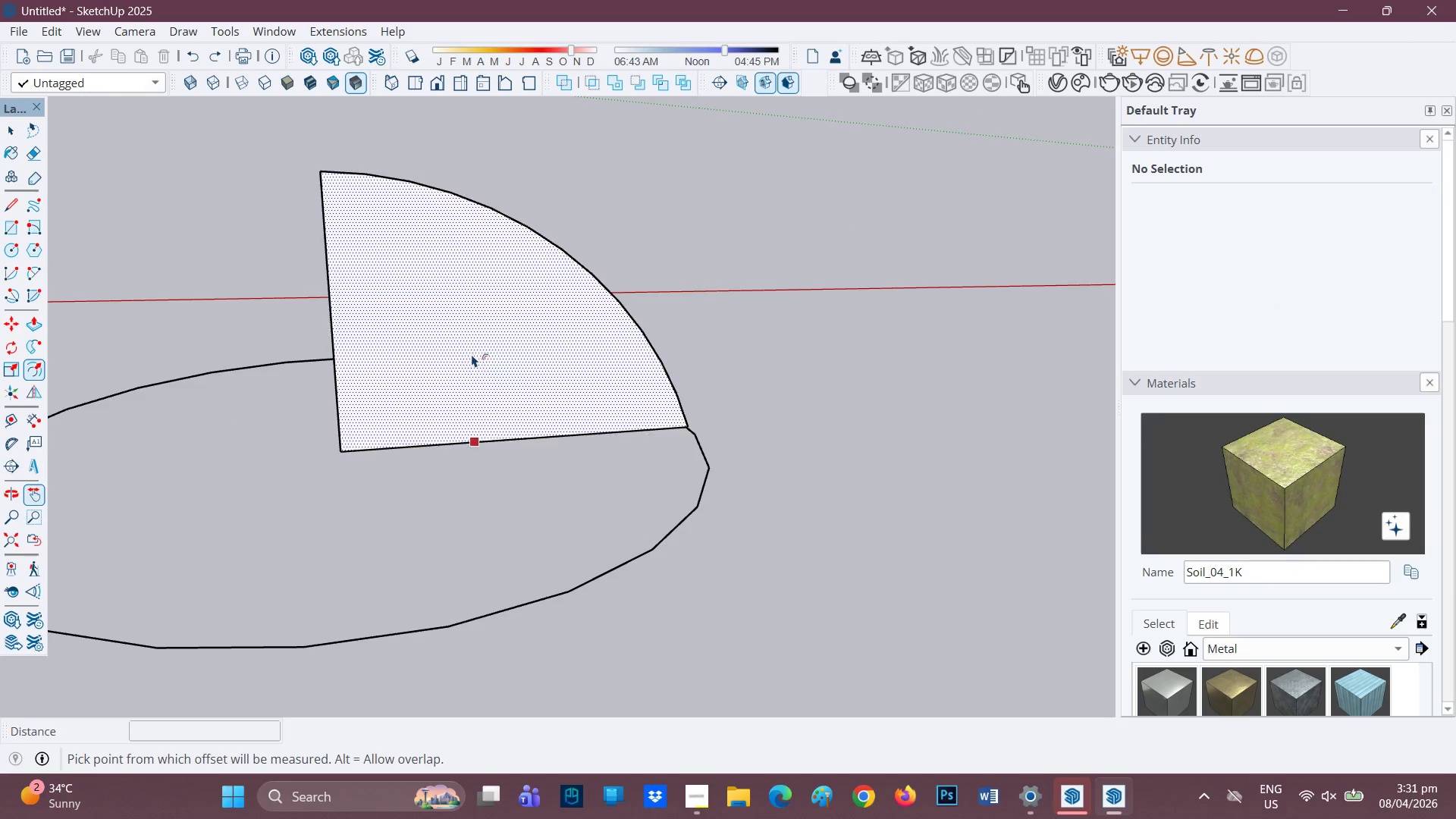 
left_click([467, 334])
 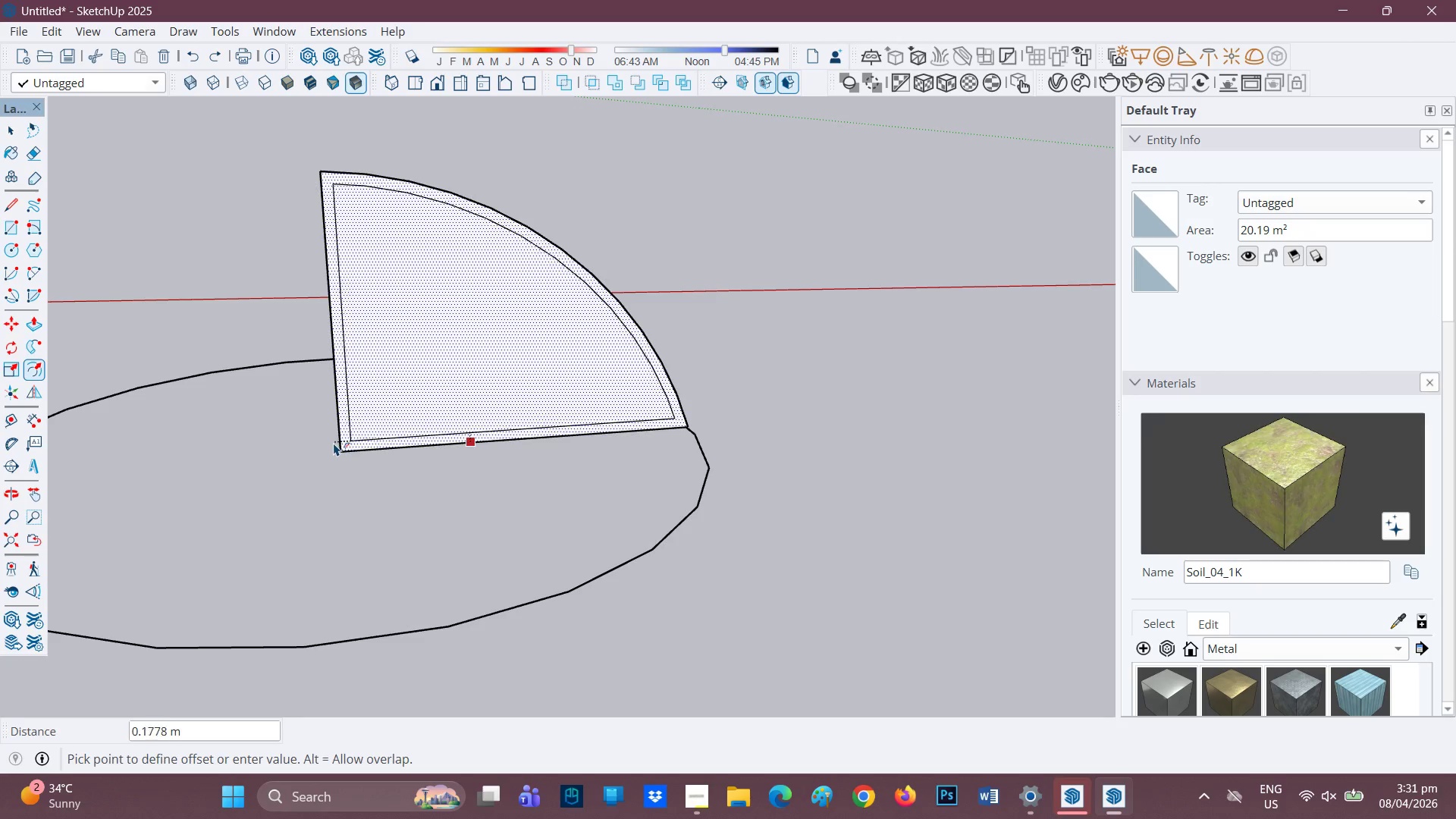 
left_click([328, 445])
 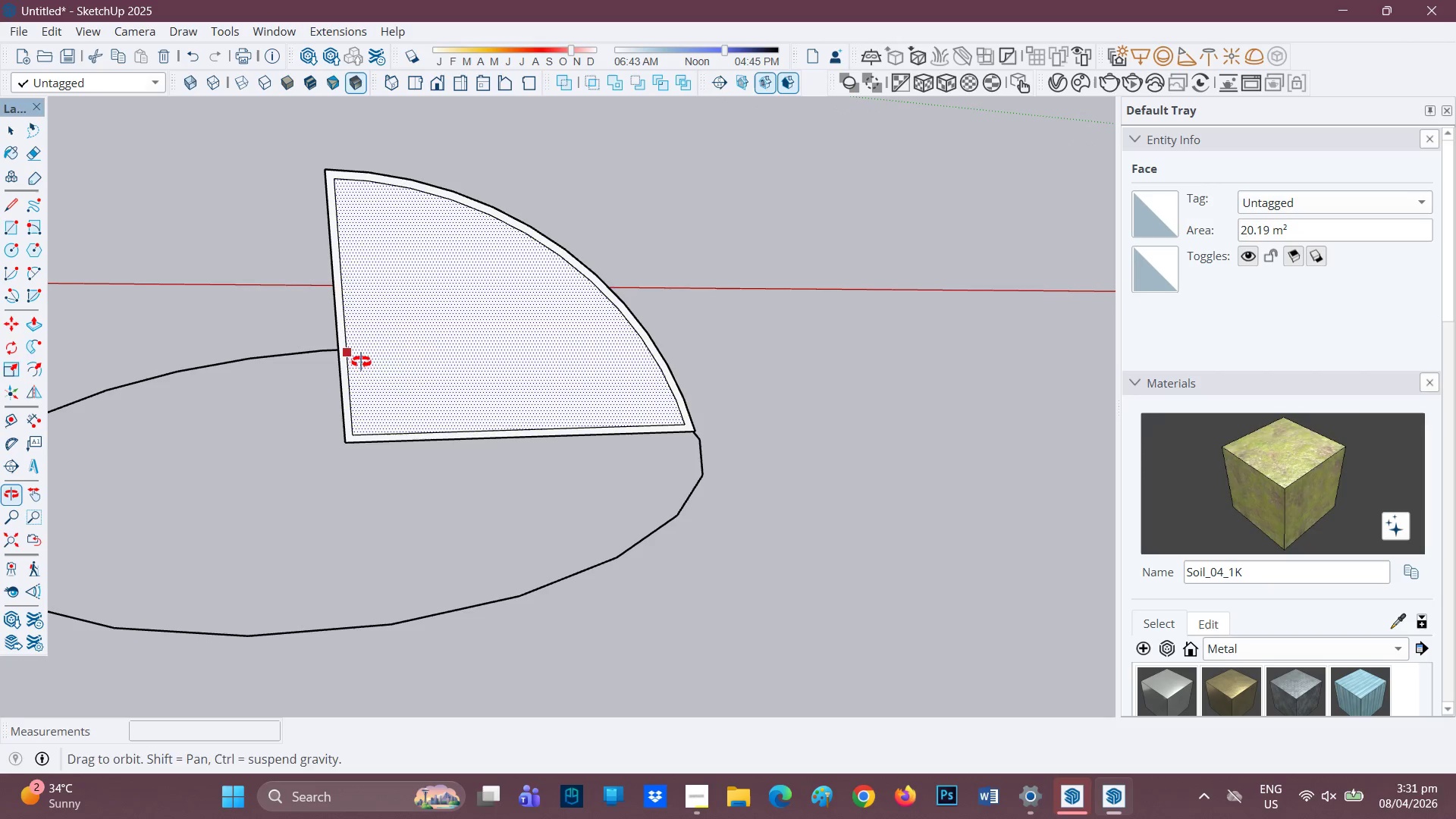 
scroll: coordinate [387, 149], scroll_direction: up, amount: 3.0
 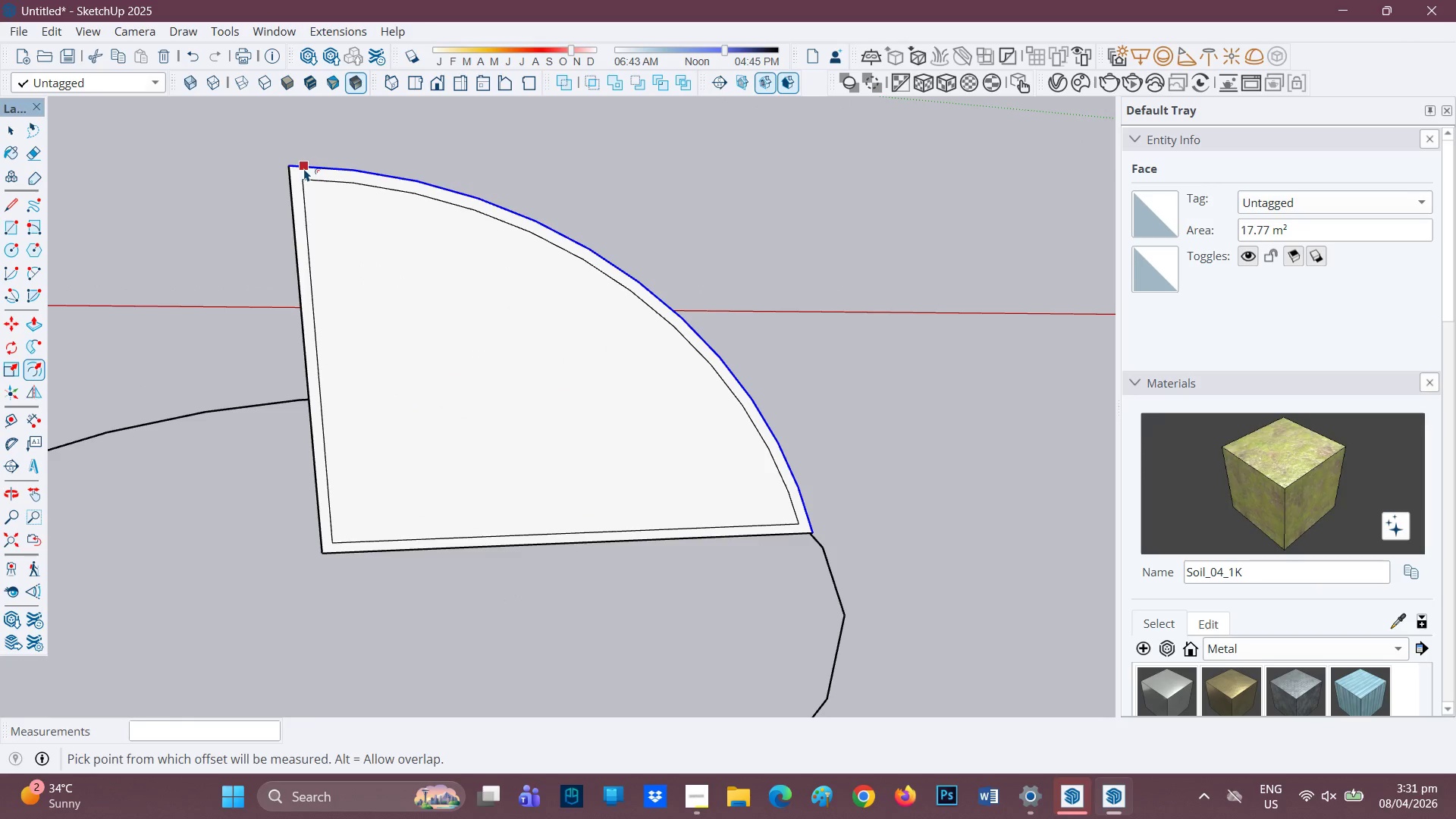 
key(L)
 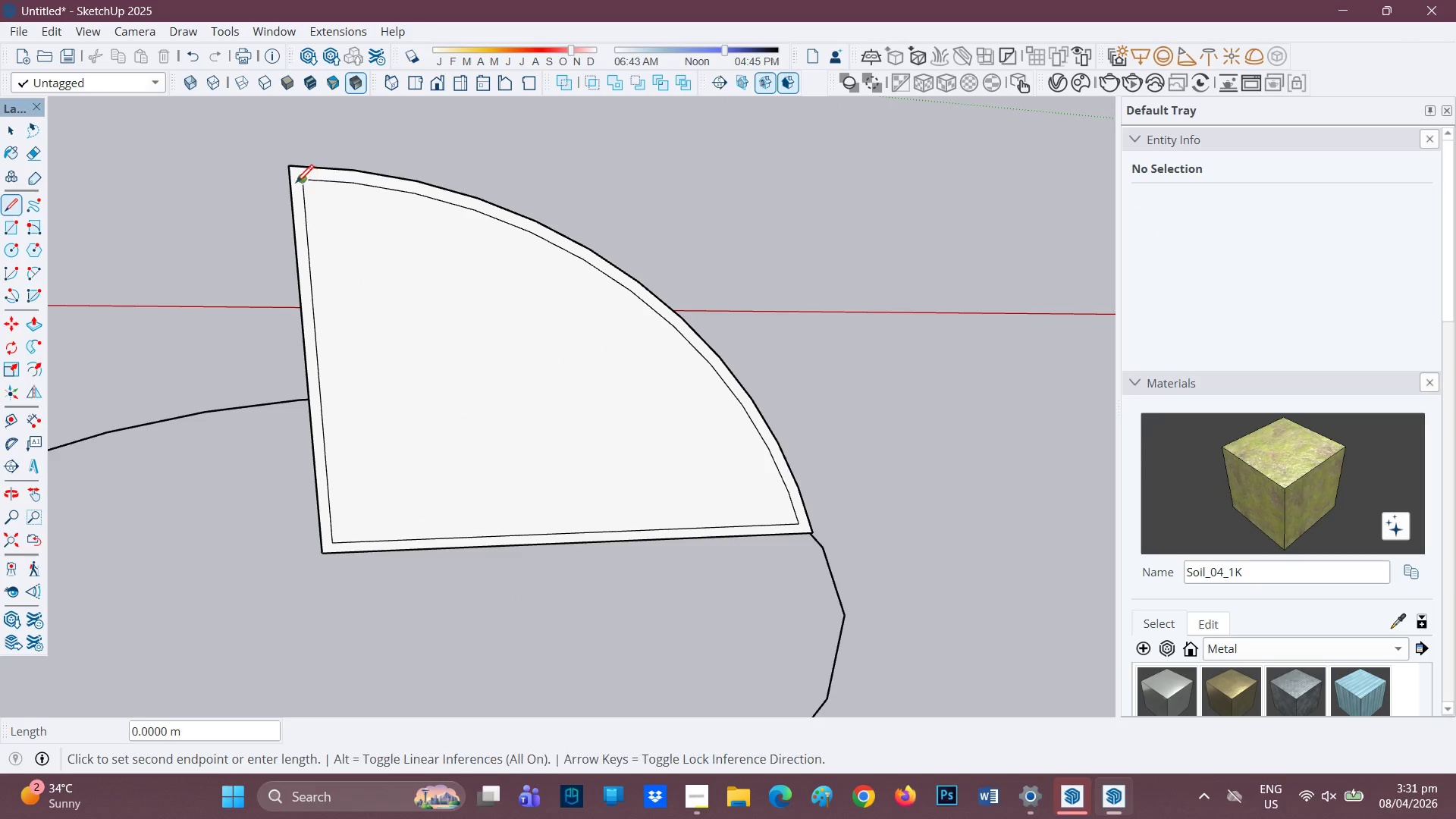 
left_click([289, 182])
 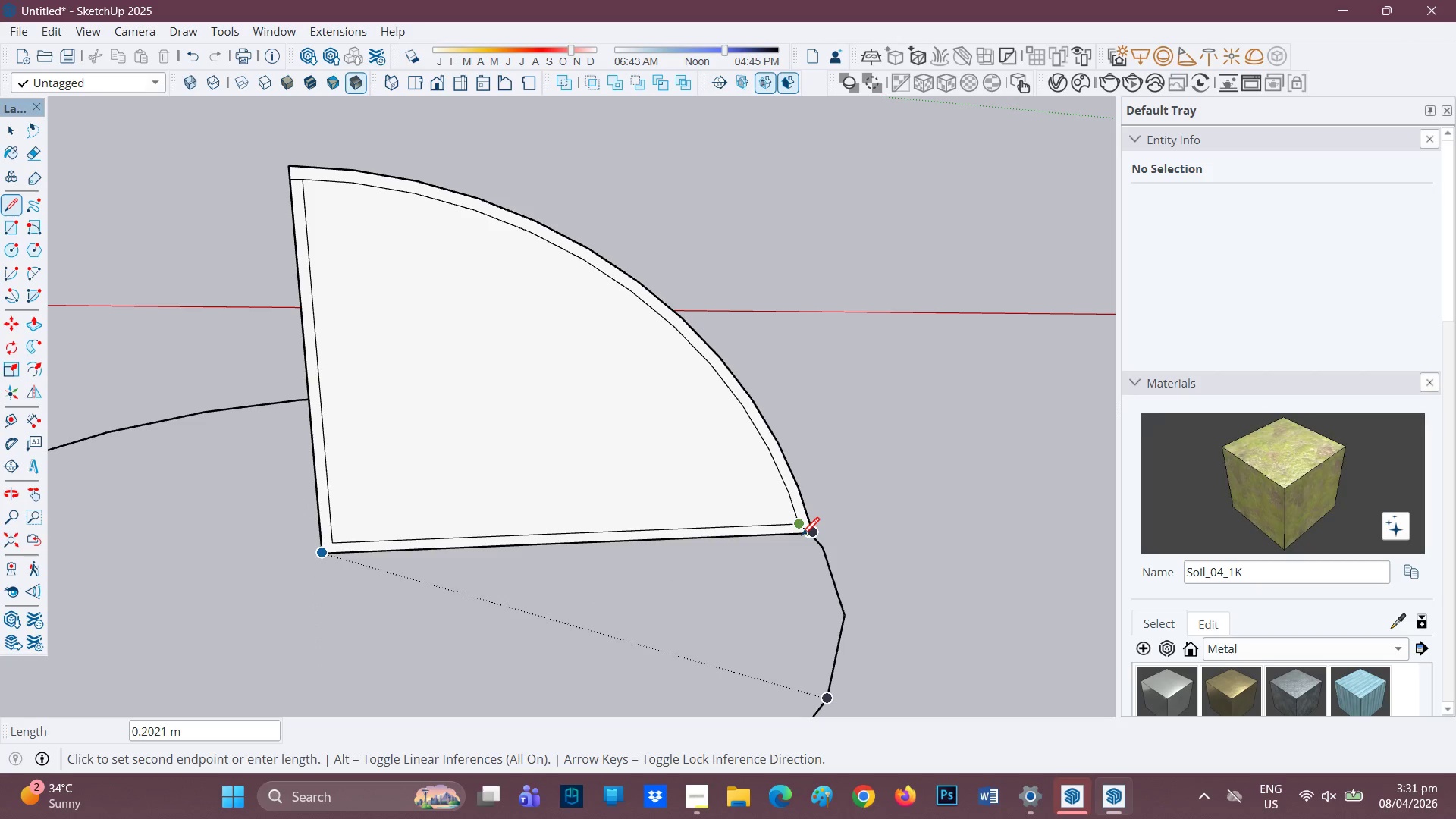 
left_click([796, 536])
 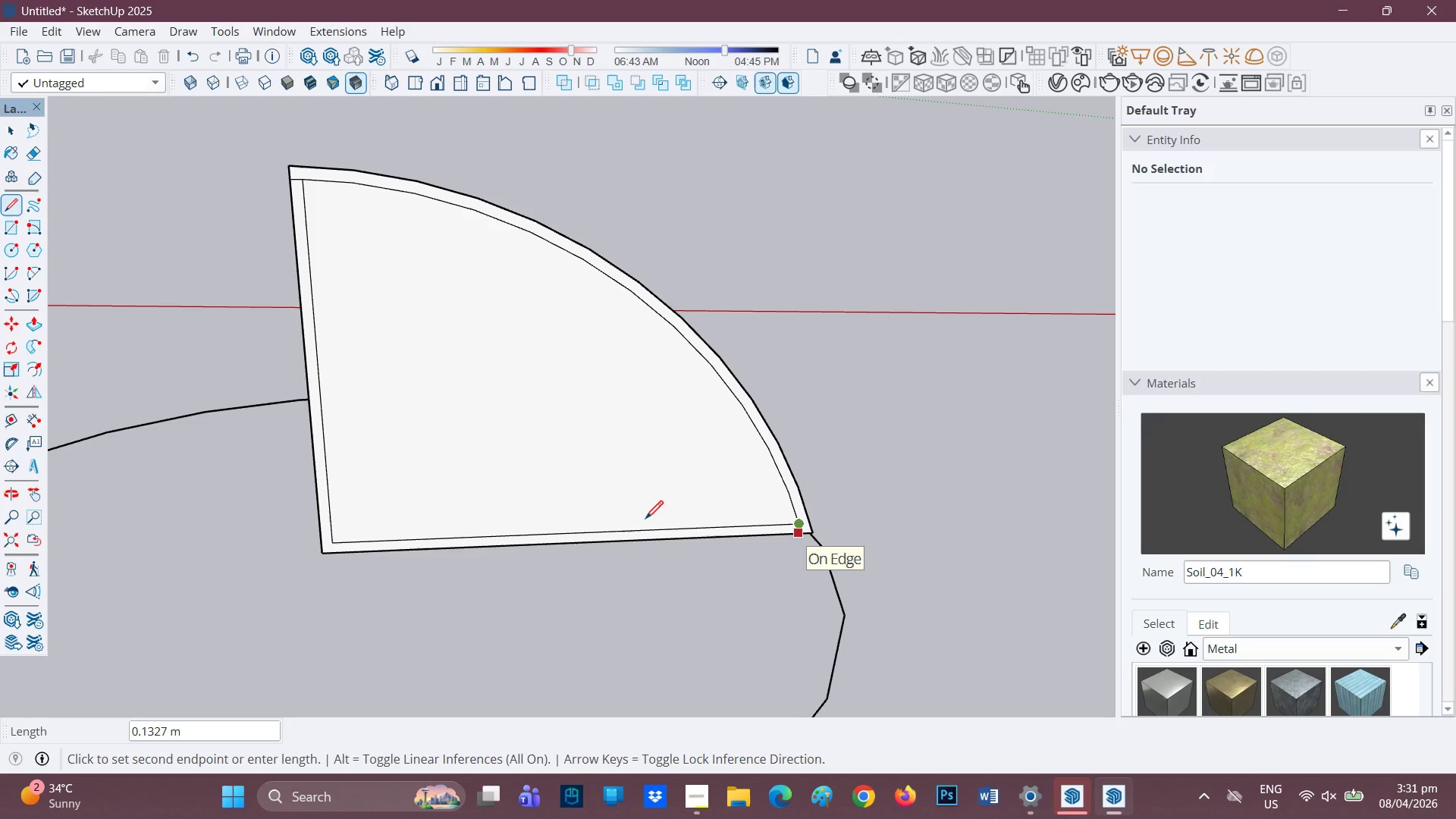 
scroll: coordinate [646, 519], scroll_direction: down, amount: 2.0
 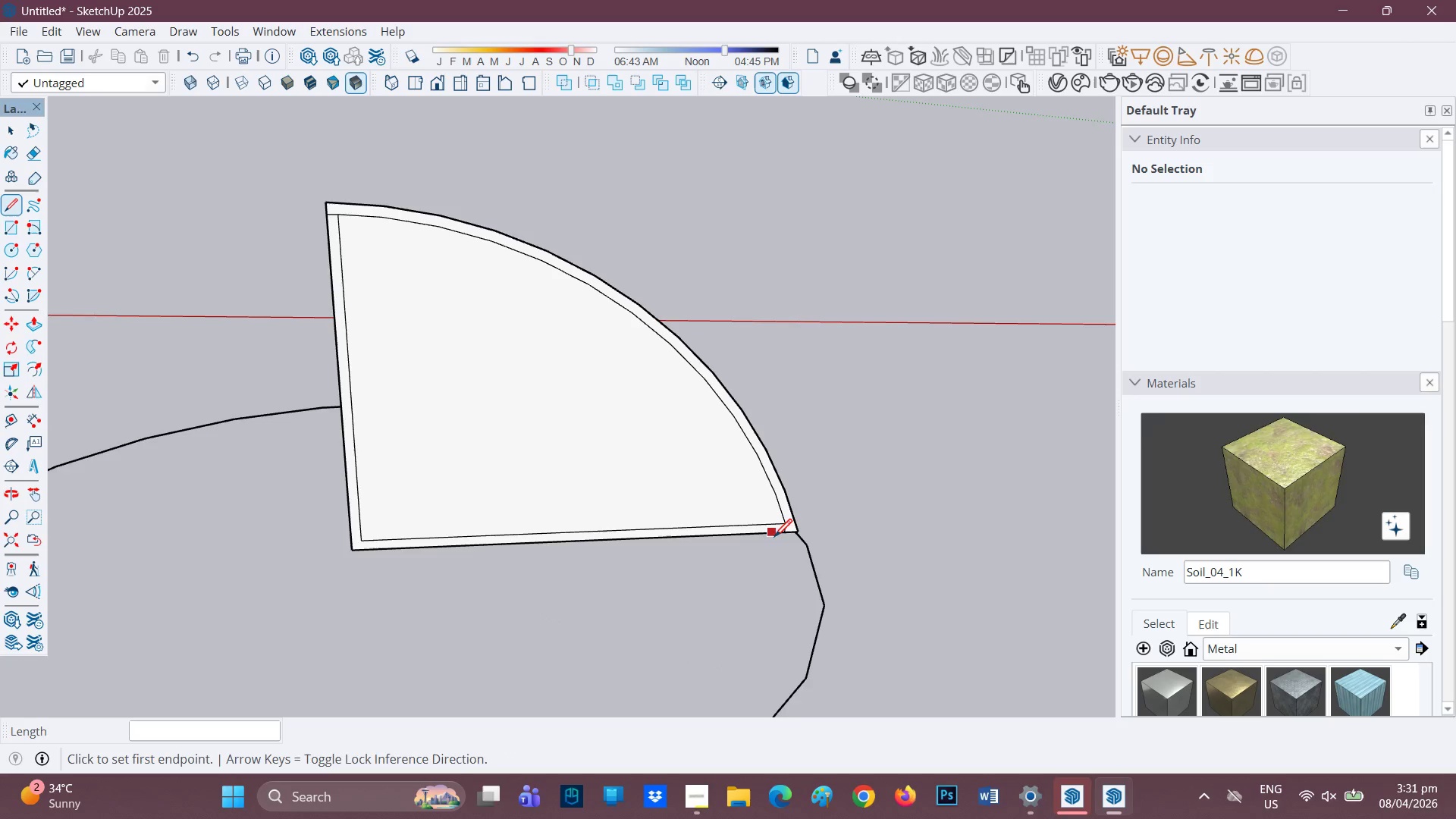 
scroll: coordinate [806, 532], scroll_direction: up, amount: 5.0
 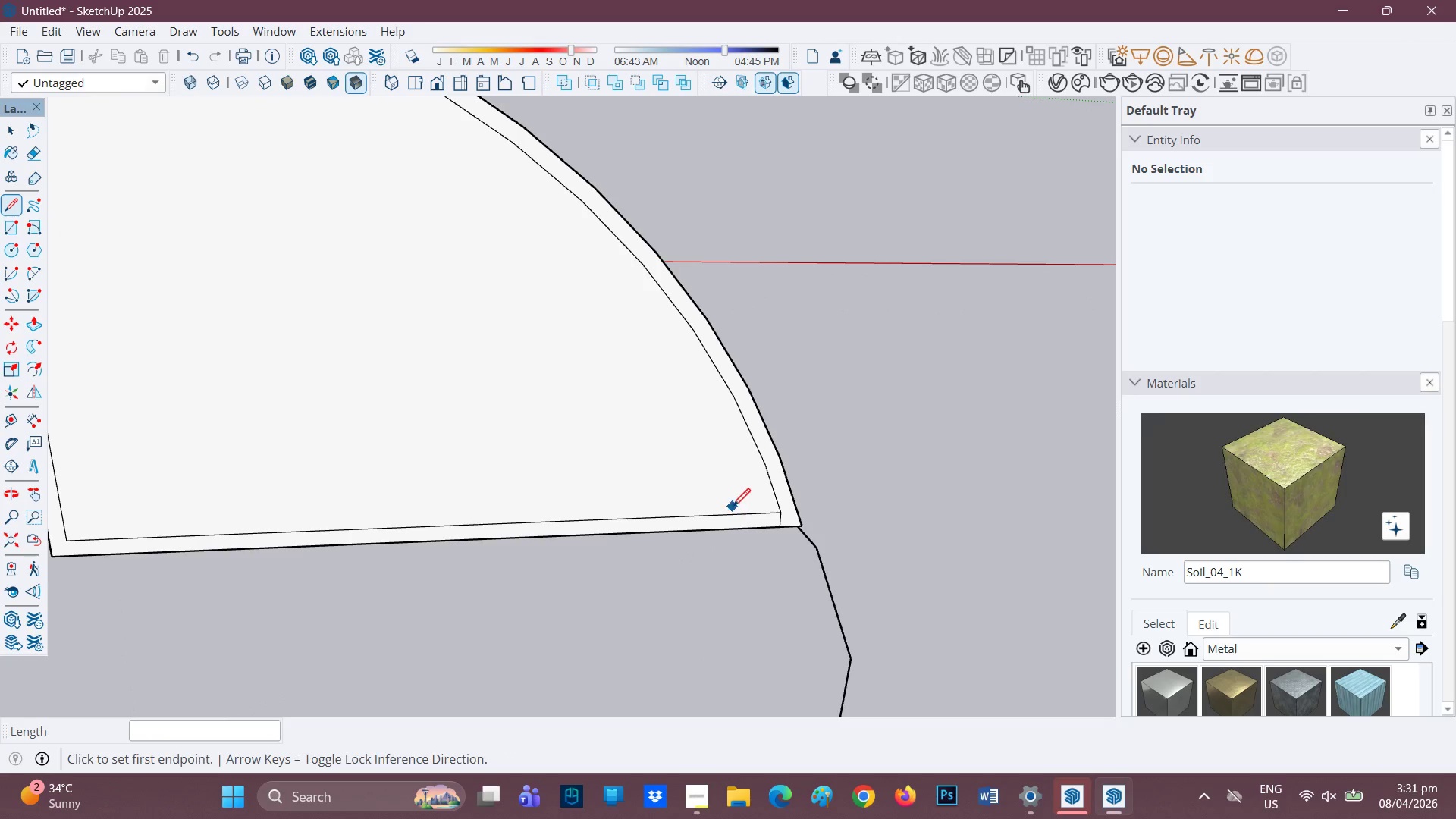 
key(E)
 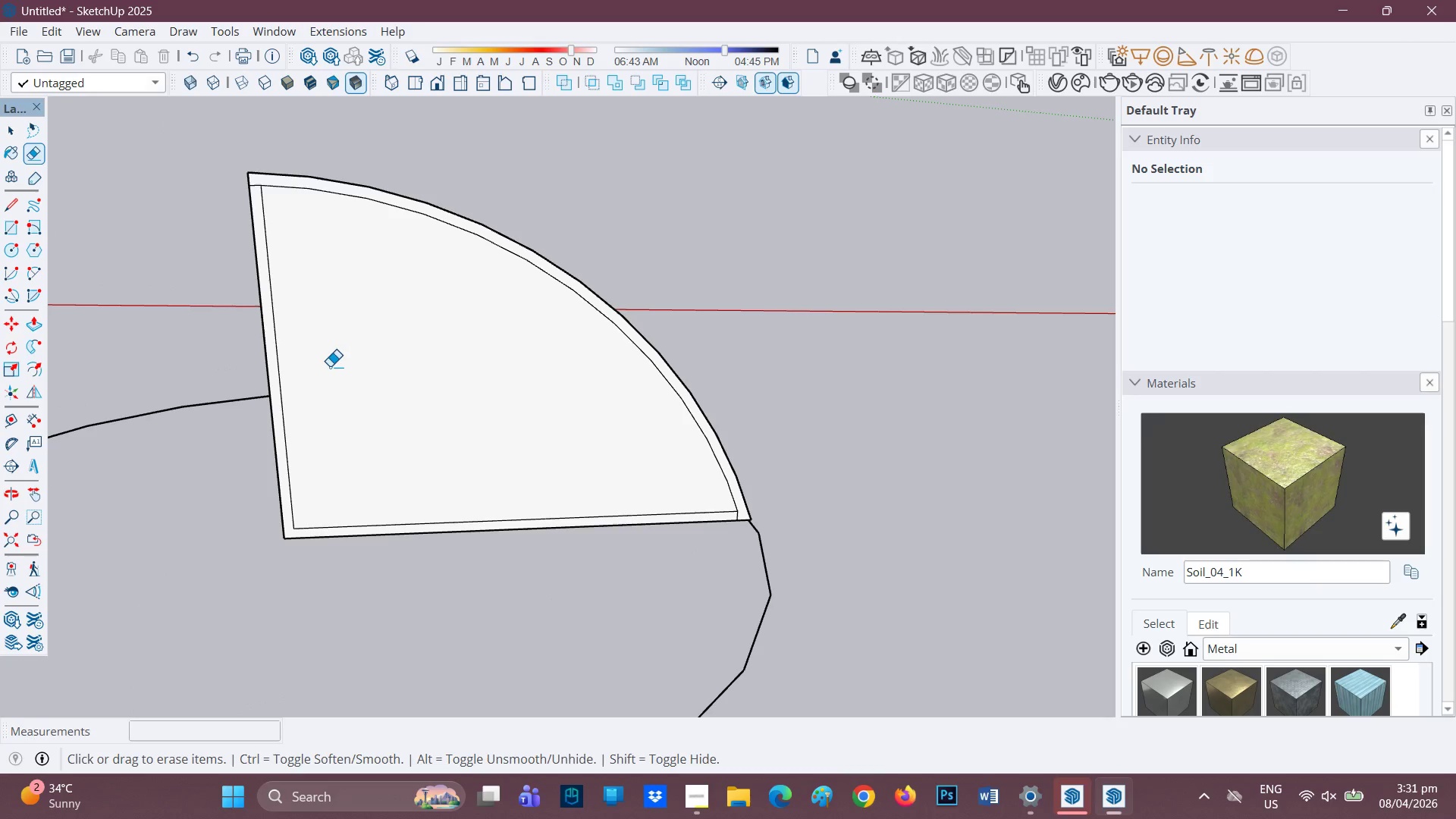 
scroll: coordinate [490, 453], scroll_direction: down, amount: 5.0
 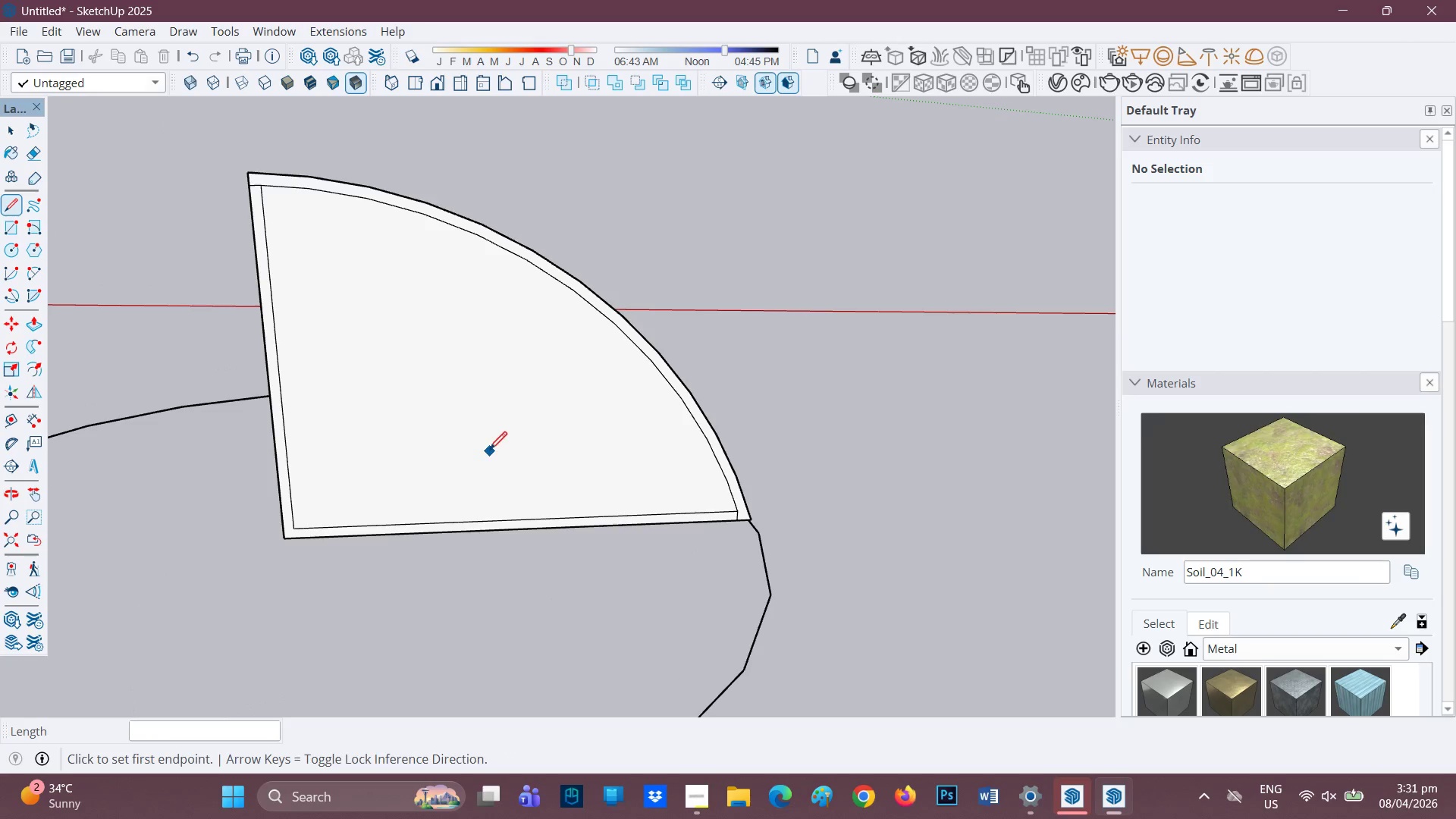 
left_click_drag(start_coordinate=[311, 361], to_coordinate=[284, 348])
 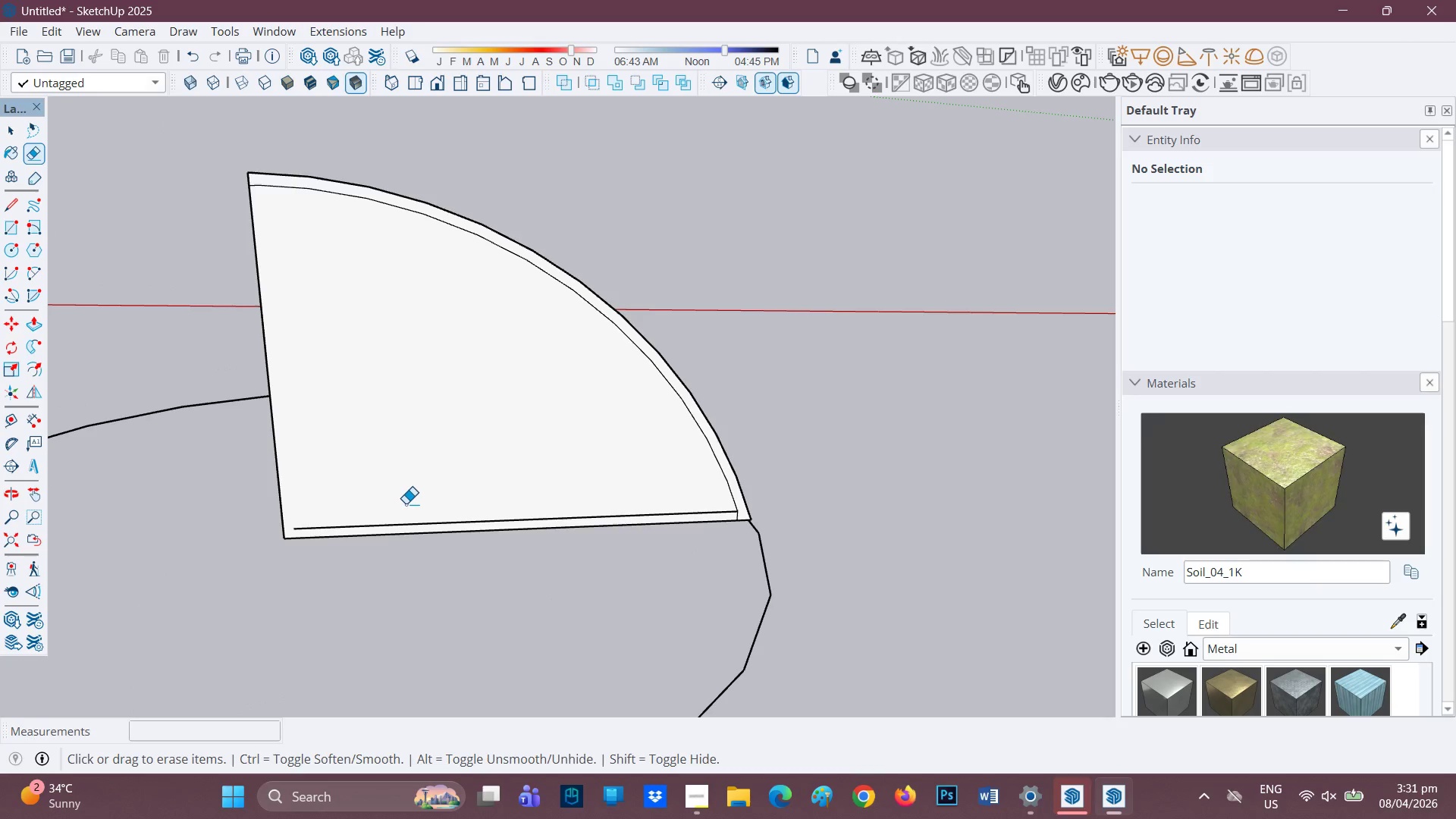 
left_click_drag(start_coordinate=[406, 504], to_coordinate=[404, 526])
 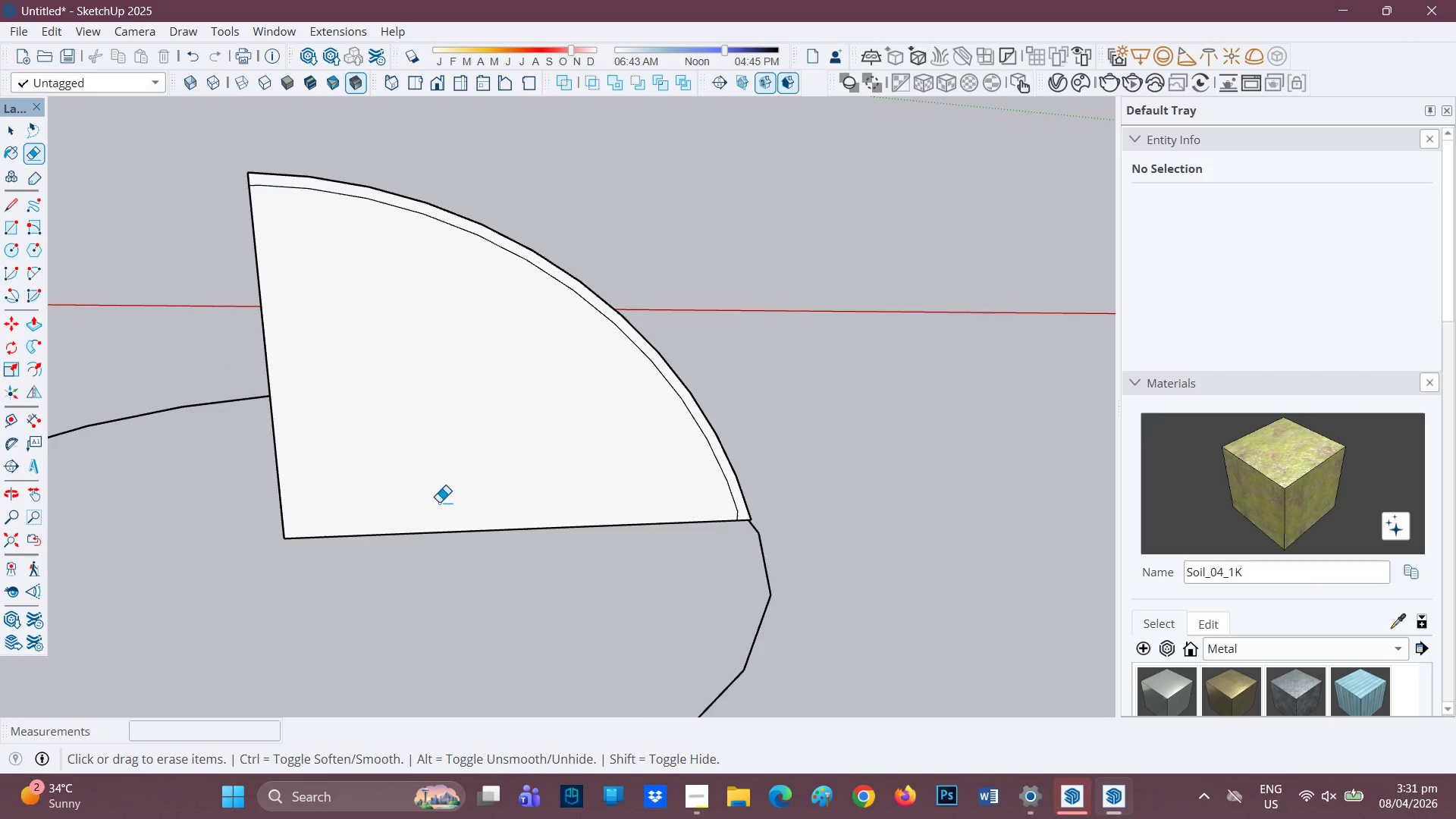 
scroll: coordinate [475, 490], scroll_direction: down, amount: 5.0
 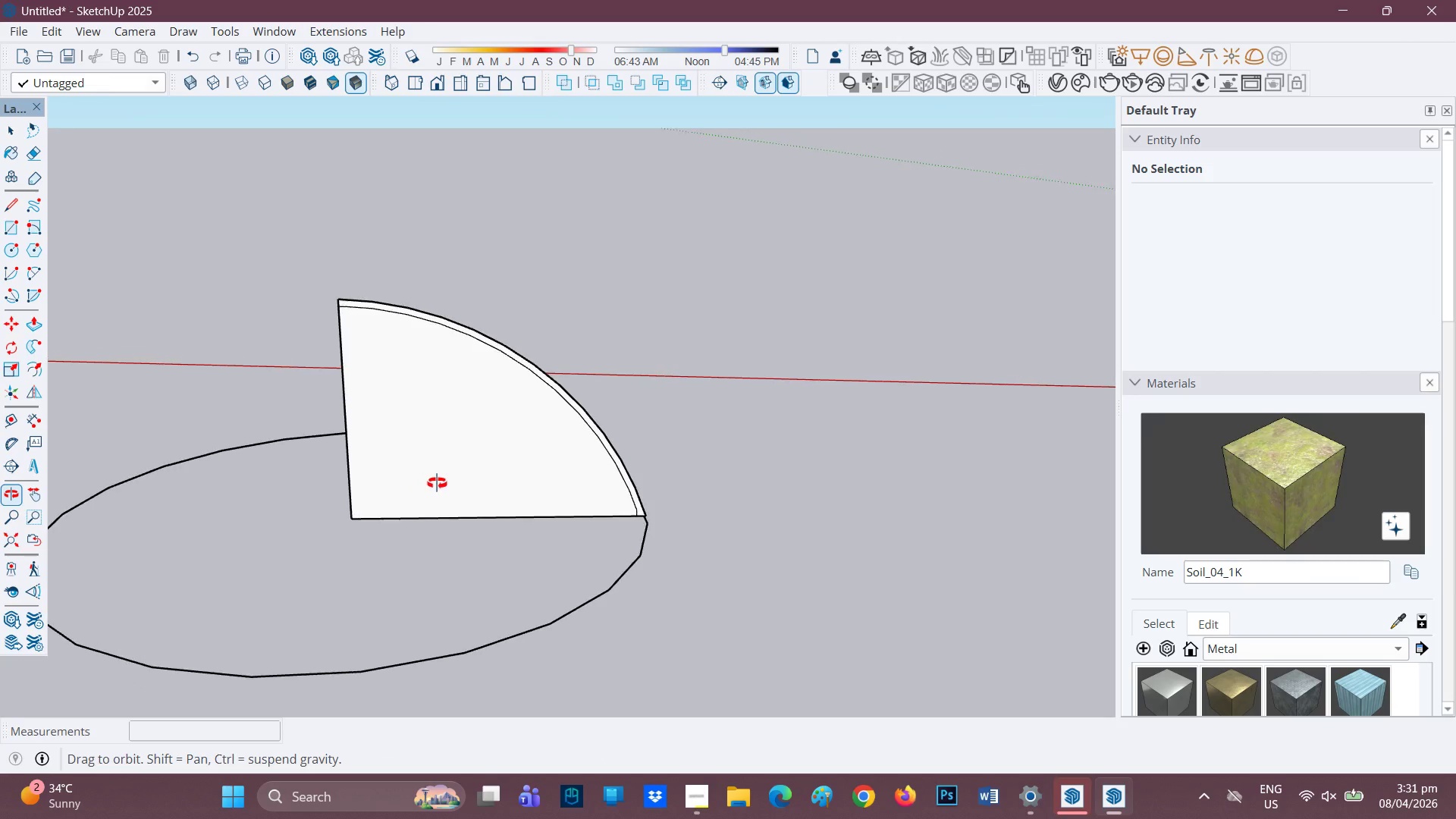 
scroll: coordinate [428, 491], scroll_direction: up, amount: 1.0
 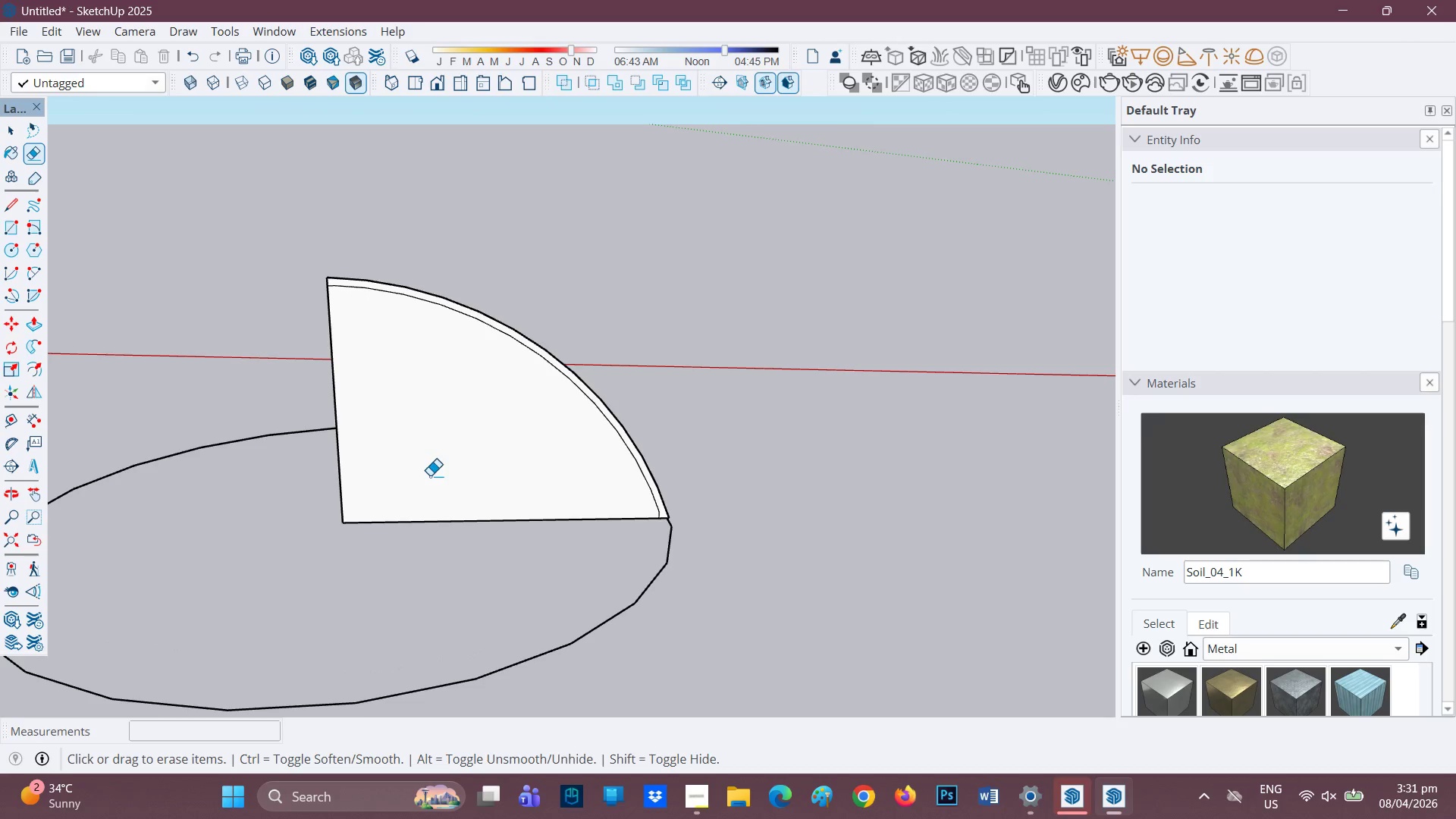 
key(Space)
 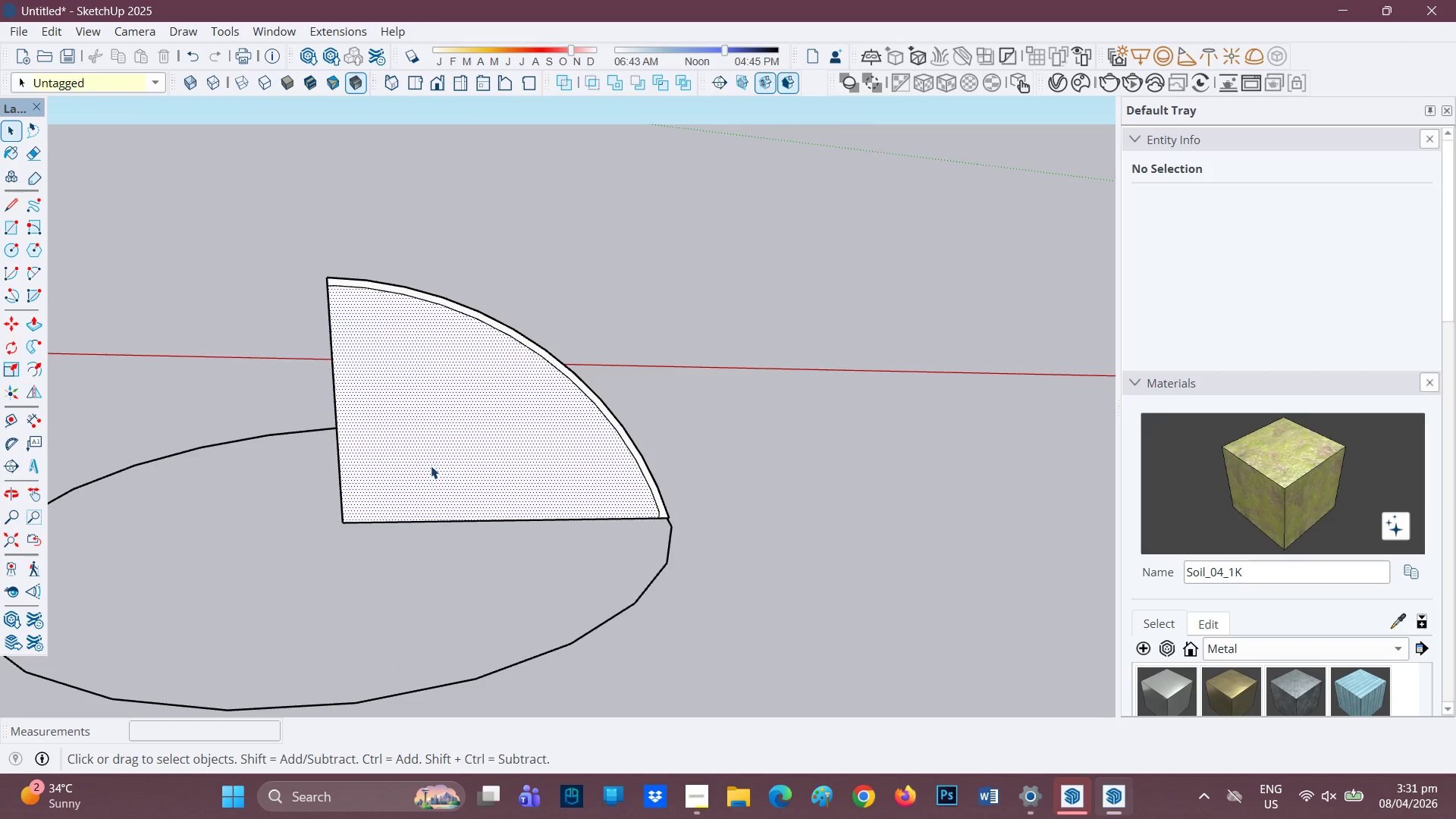 
right_click([431, 466])
 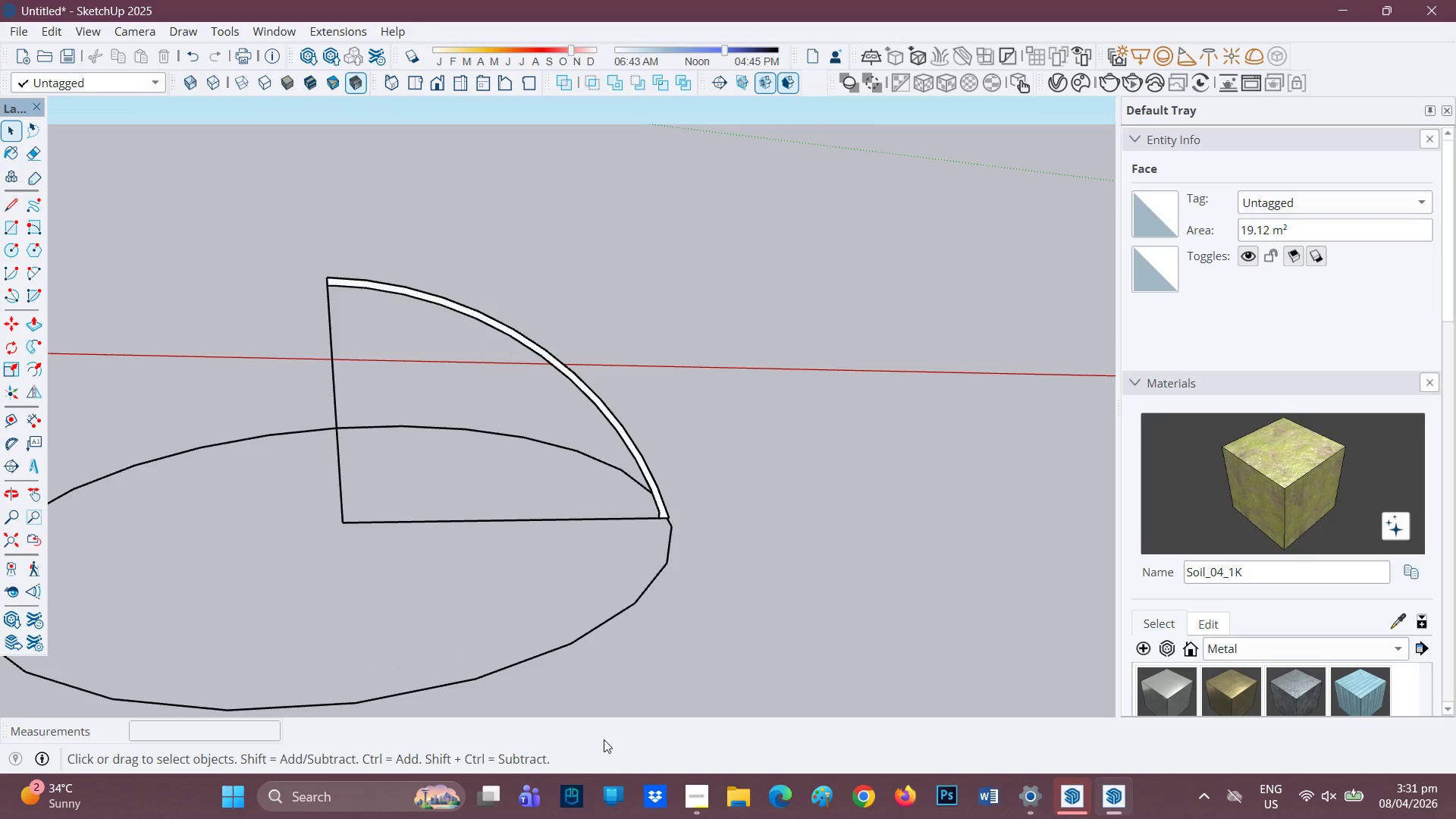 
left_click([689, 803])